 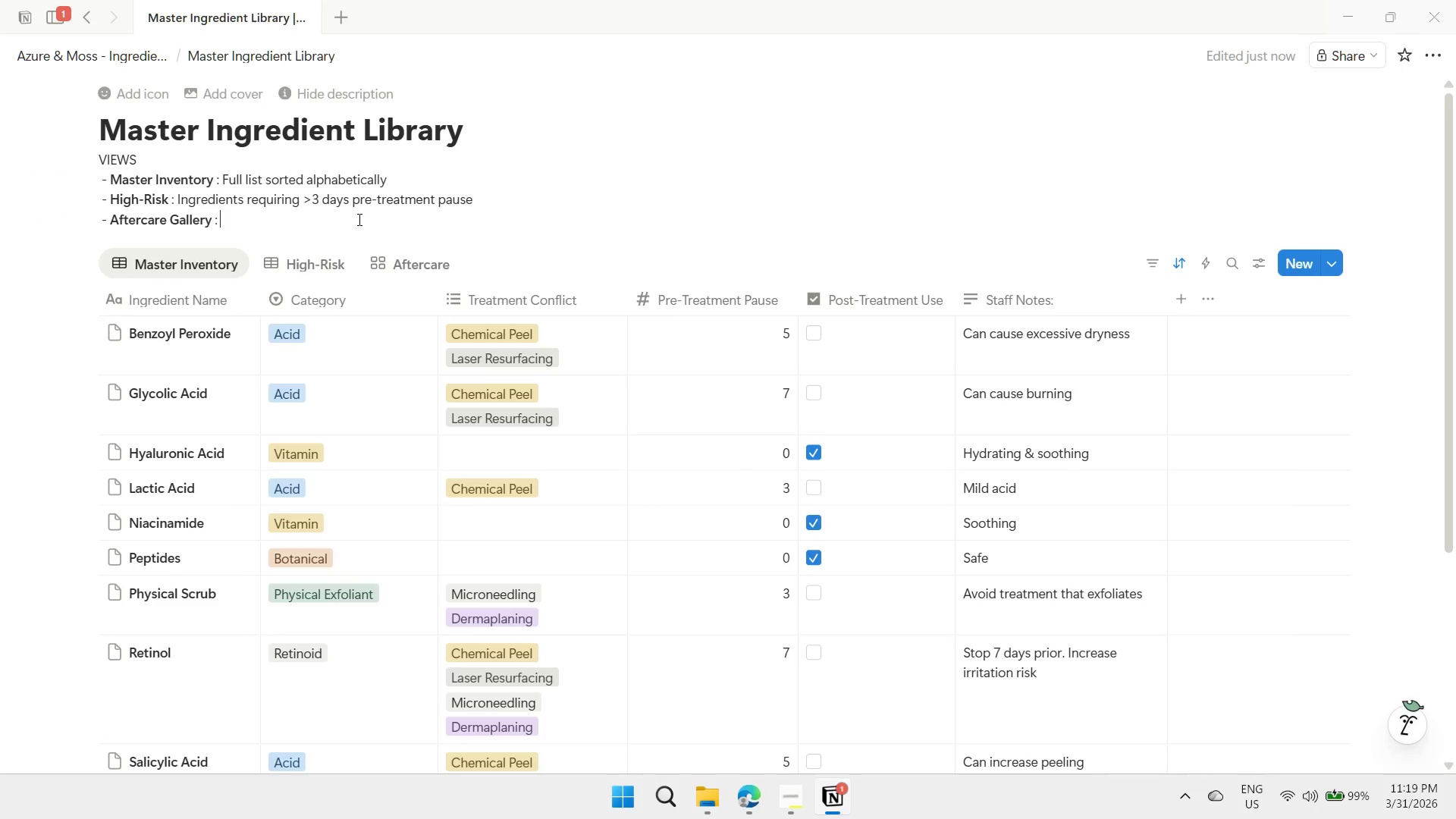 
type(Safe for post-treatment use)
 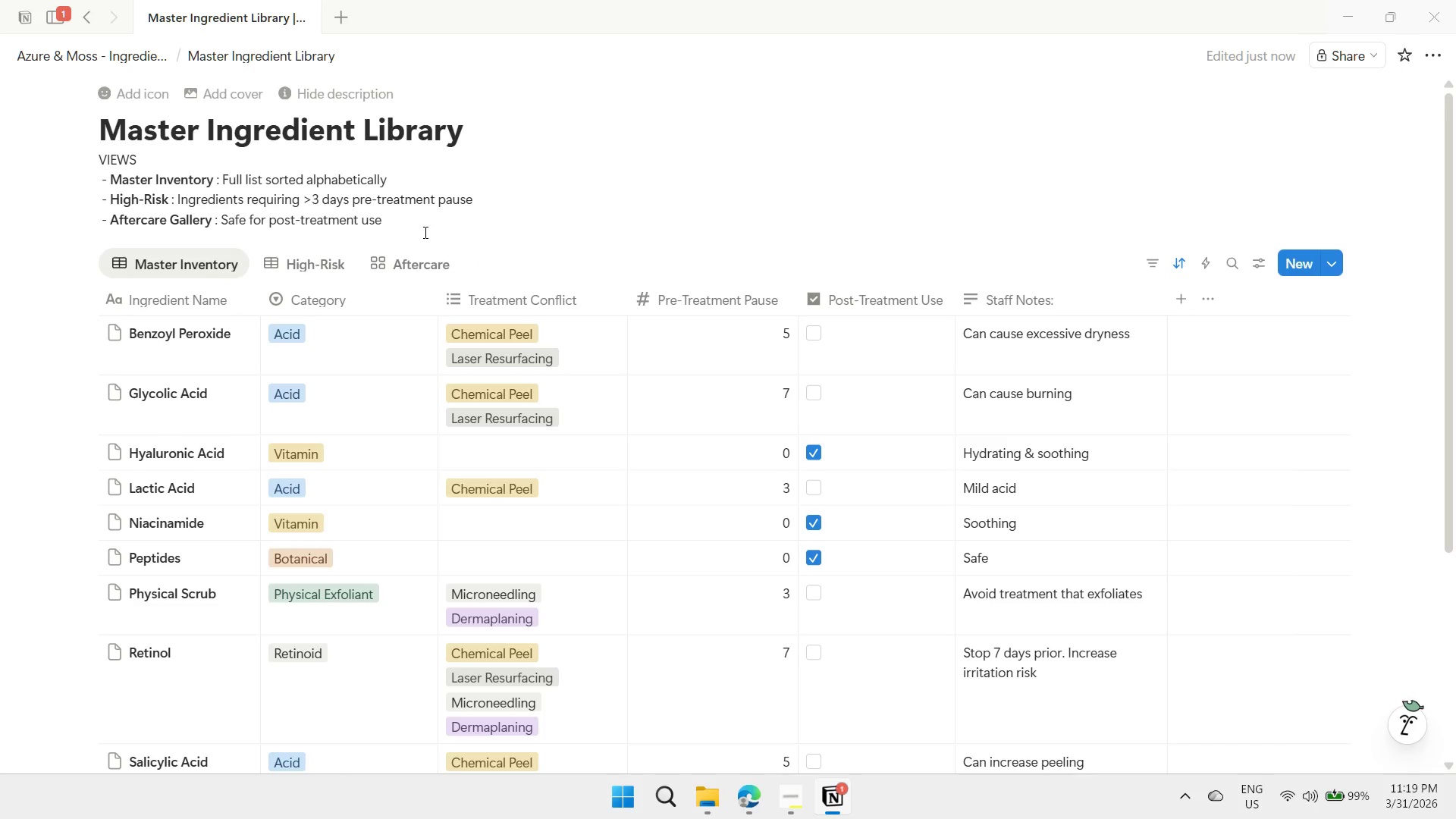 
wait(6.81)
 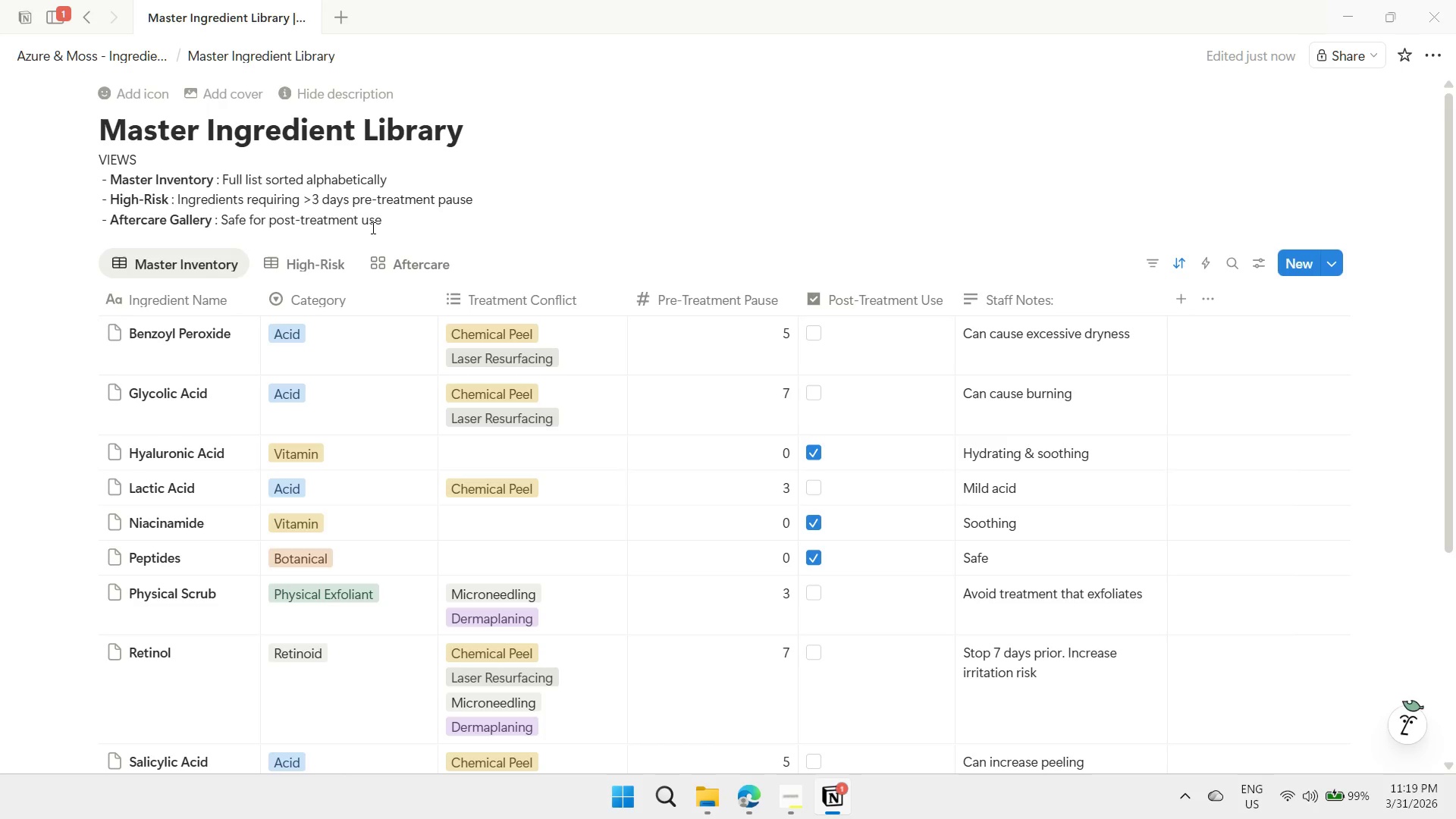 
key(Enter)
 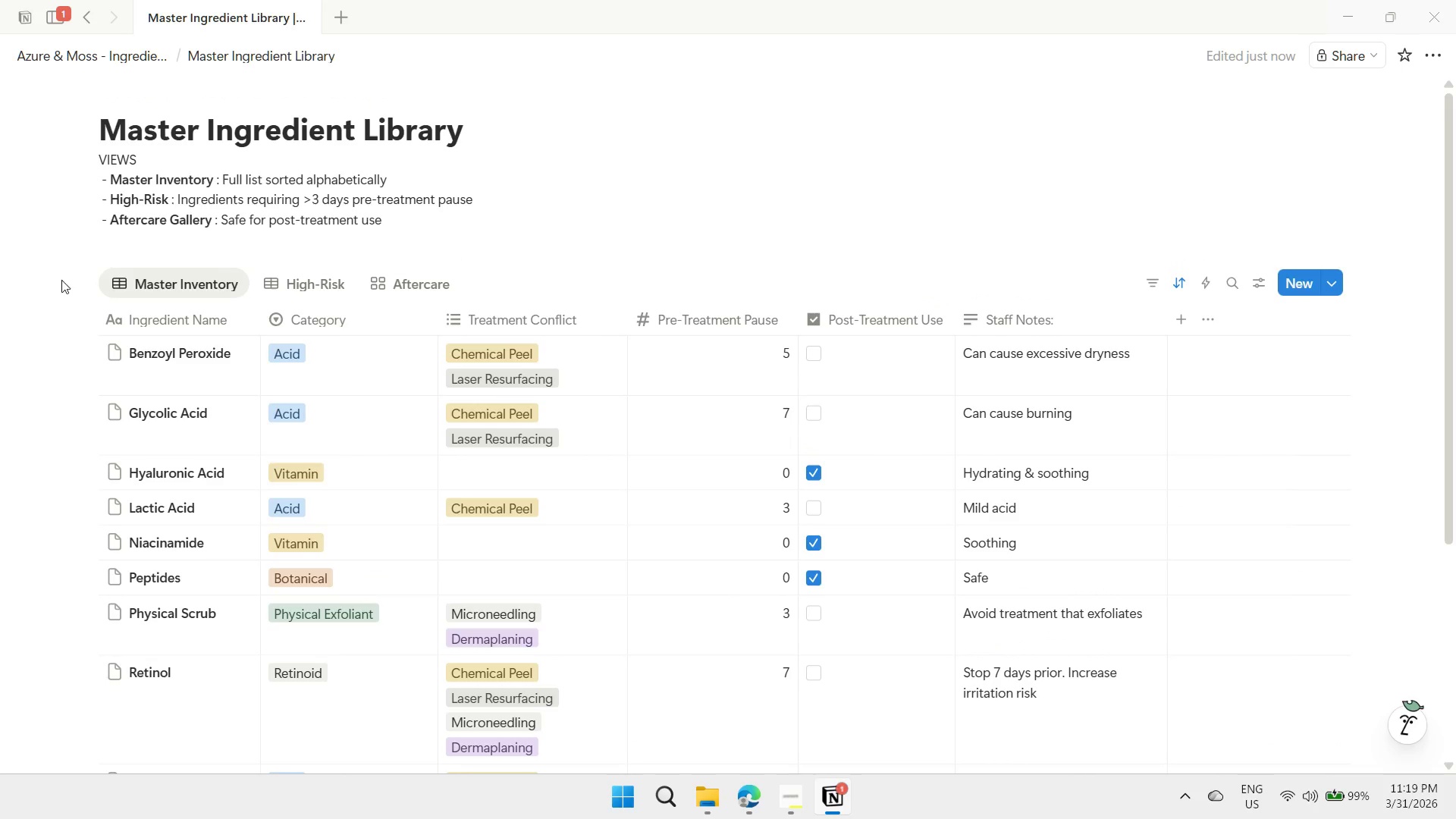 
left_click([92, 284])
 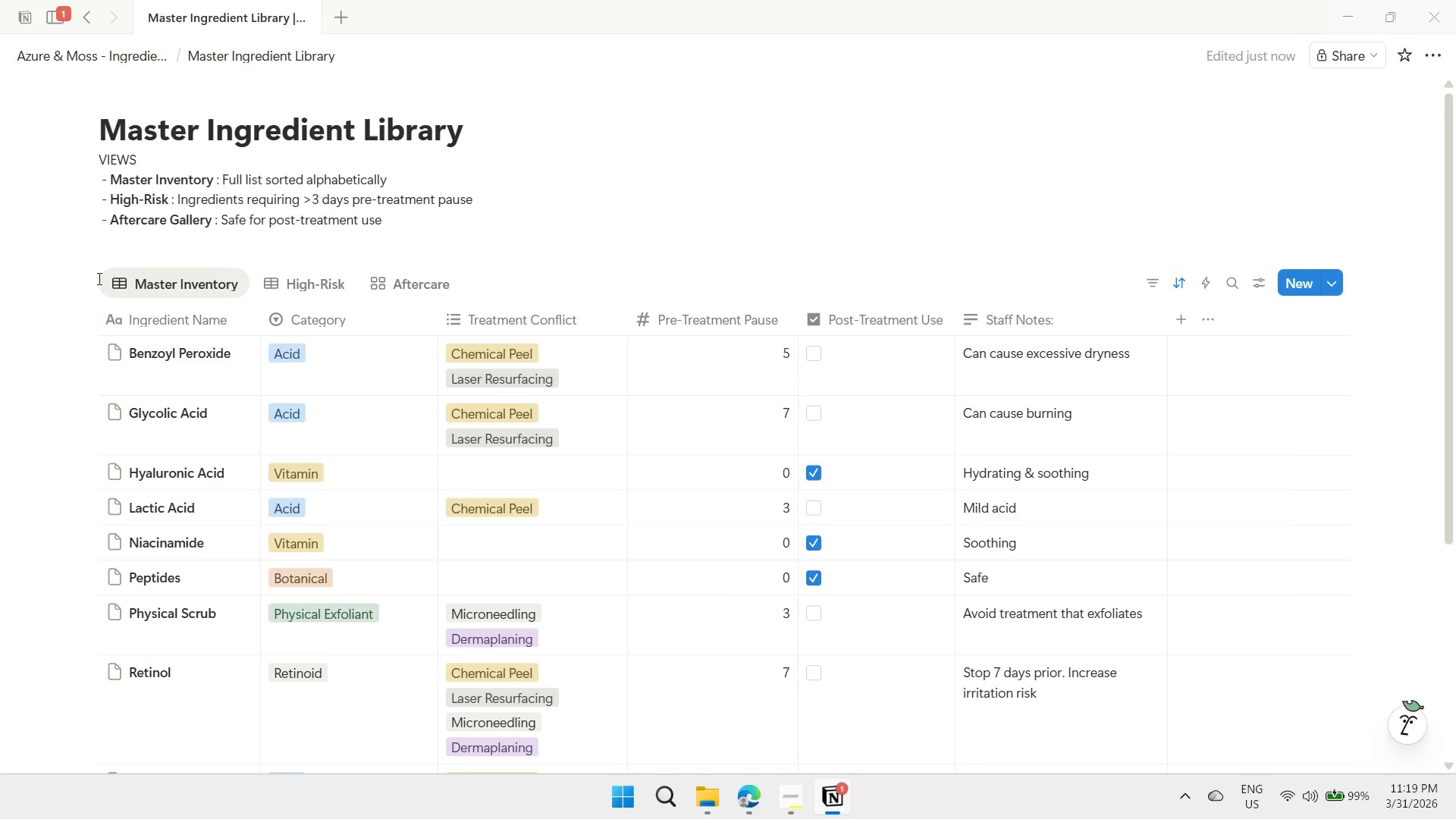 
left_click([103, 254])
 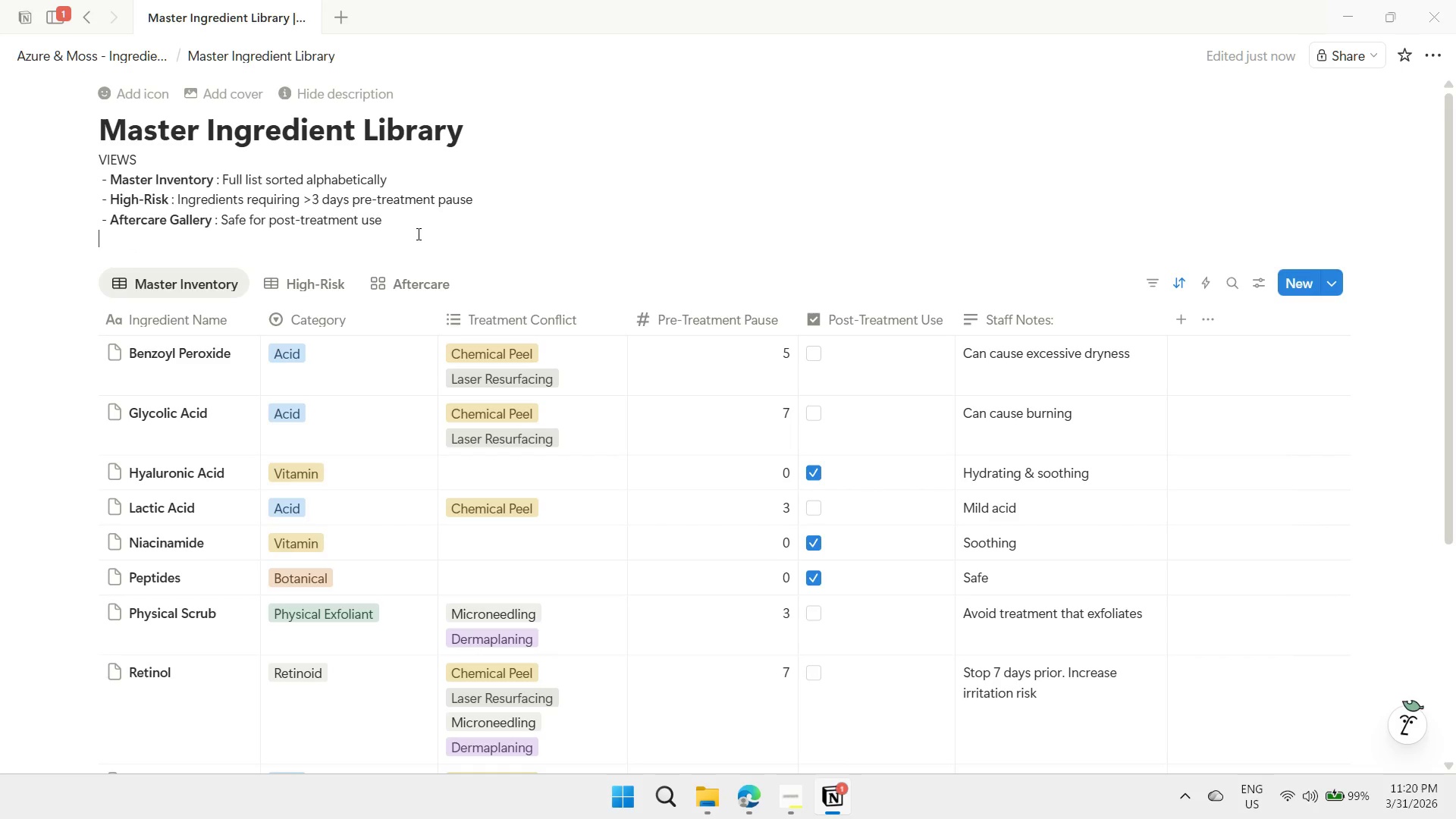 
wait(5.81)
 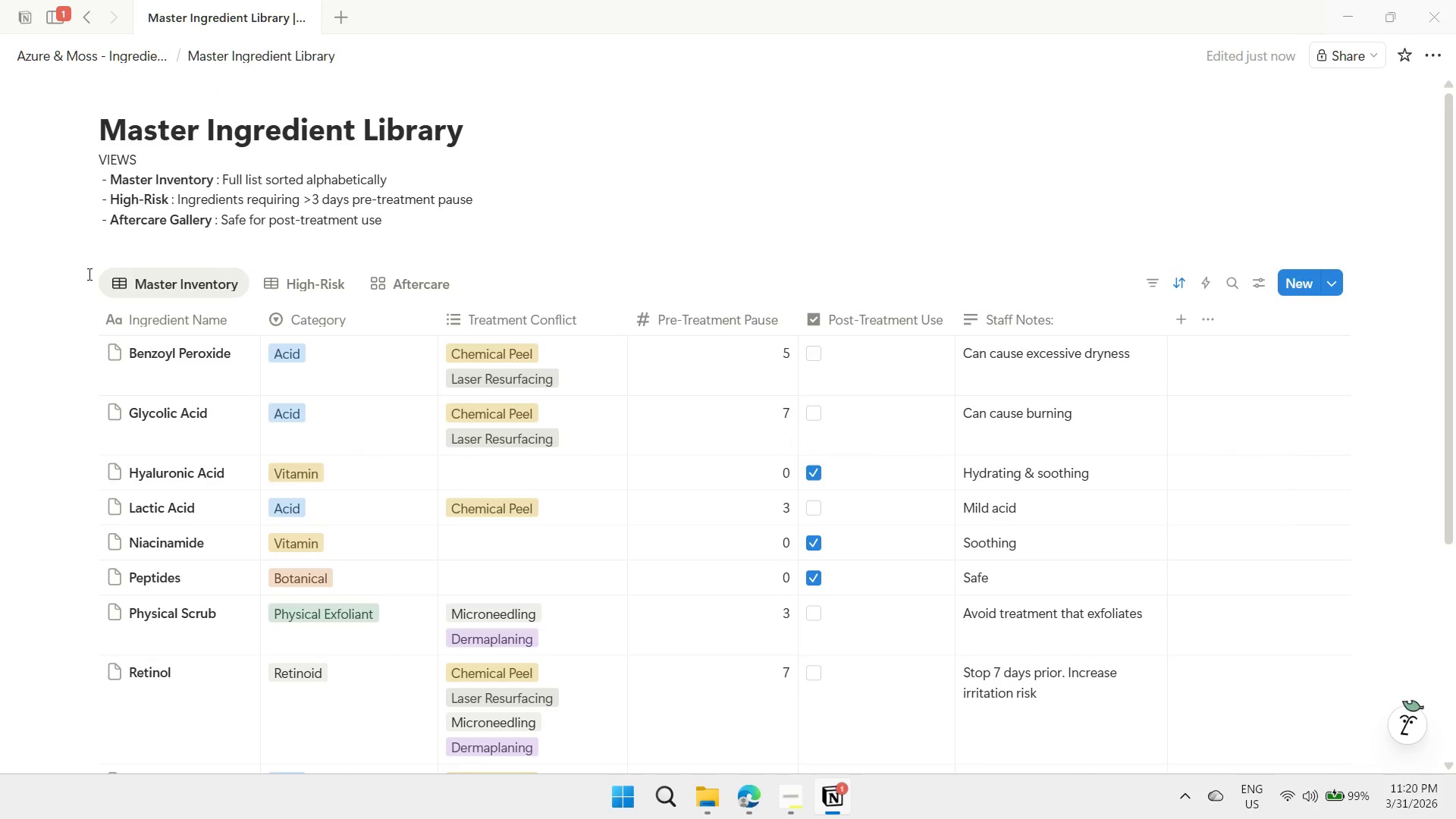 
scroll: coordinate [225, 235], scroll_direction: up, amount: 1.0
 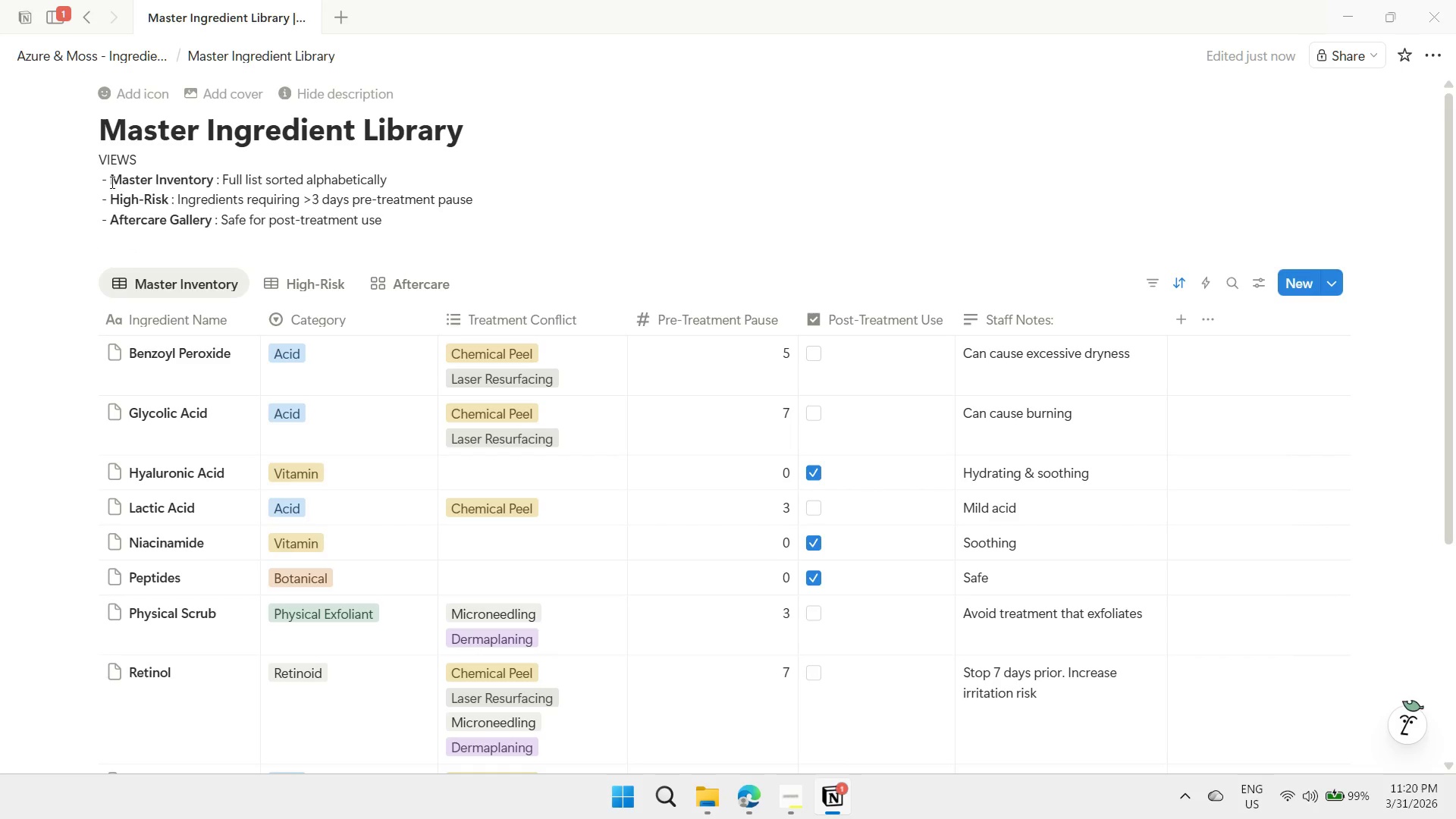 
left_click([106, 181])
 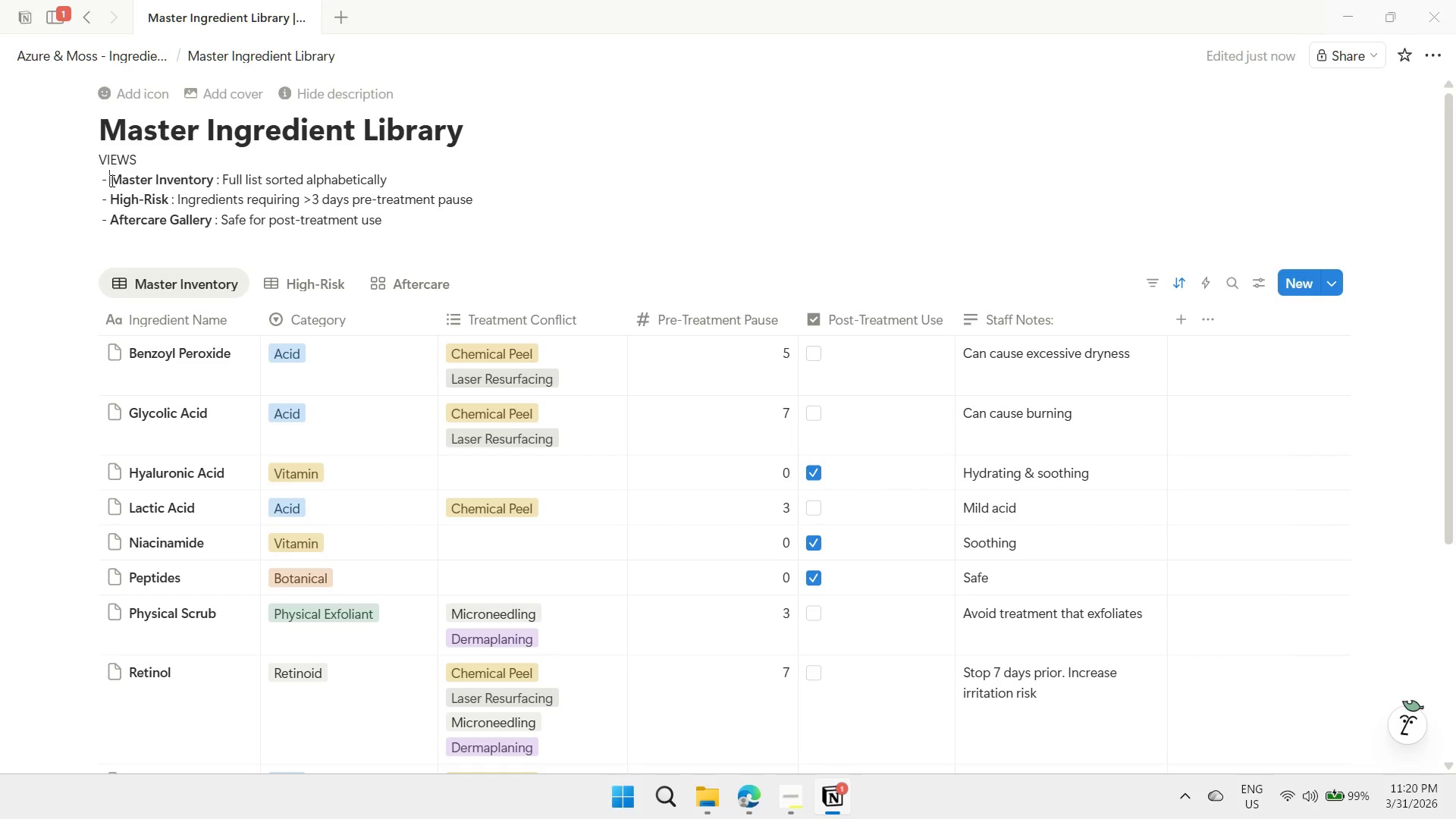 
right_click([111, 180])
 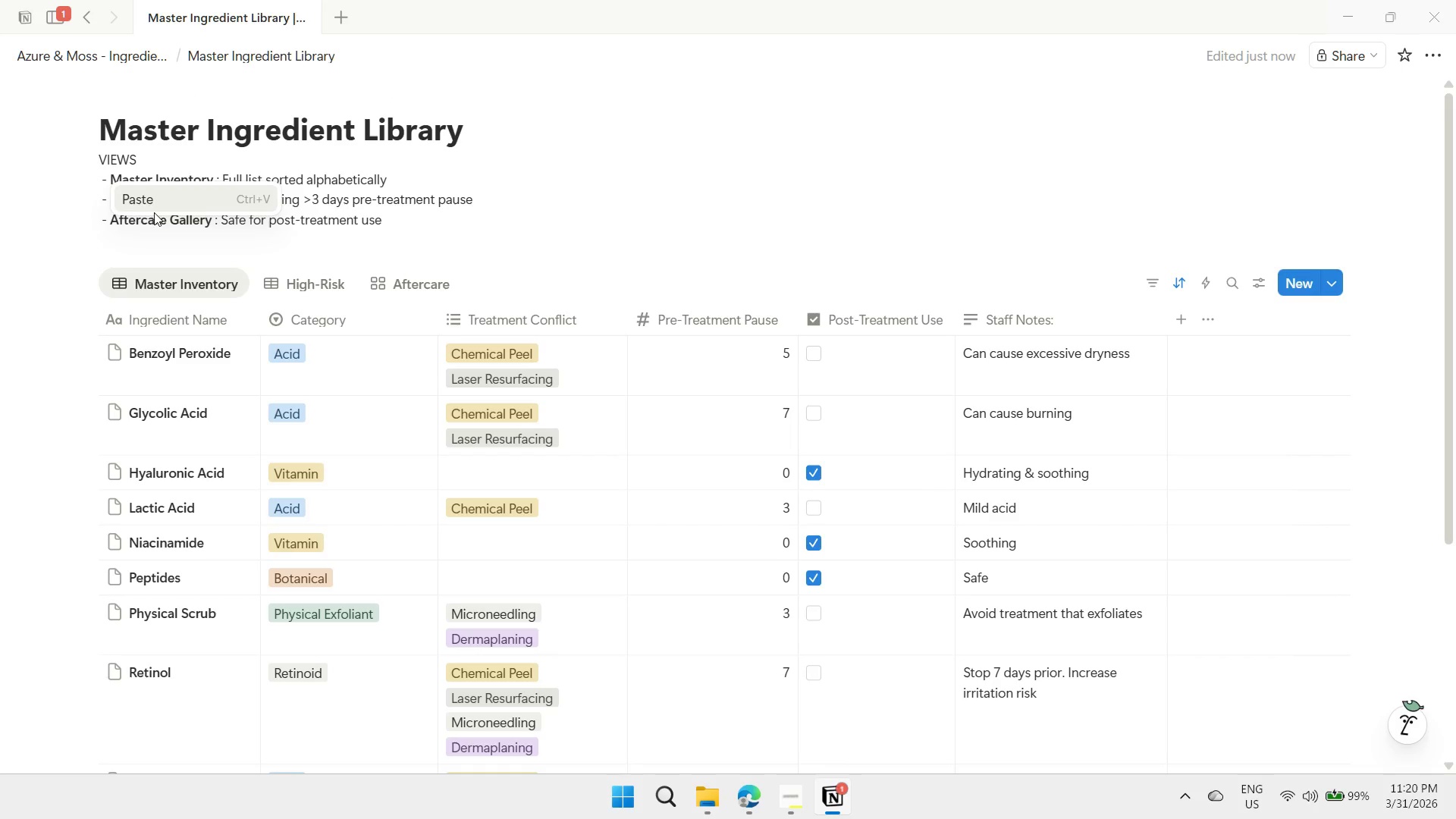 
left_click([149, 246])
 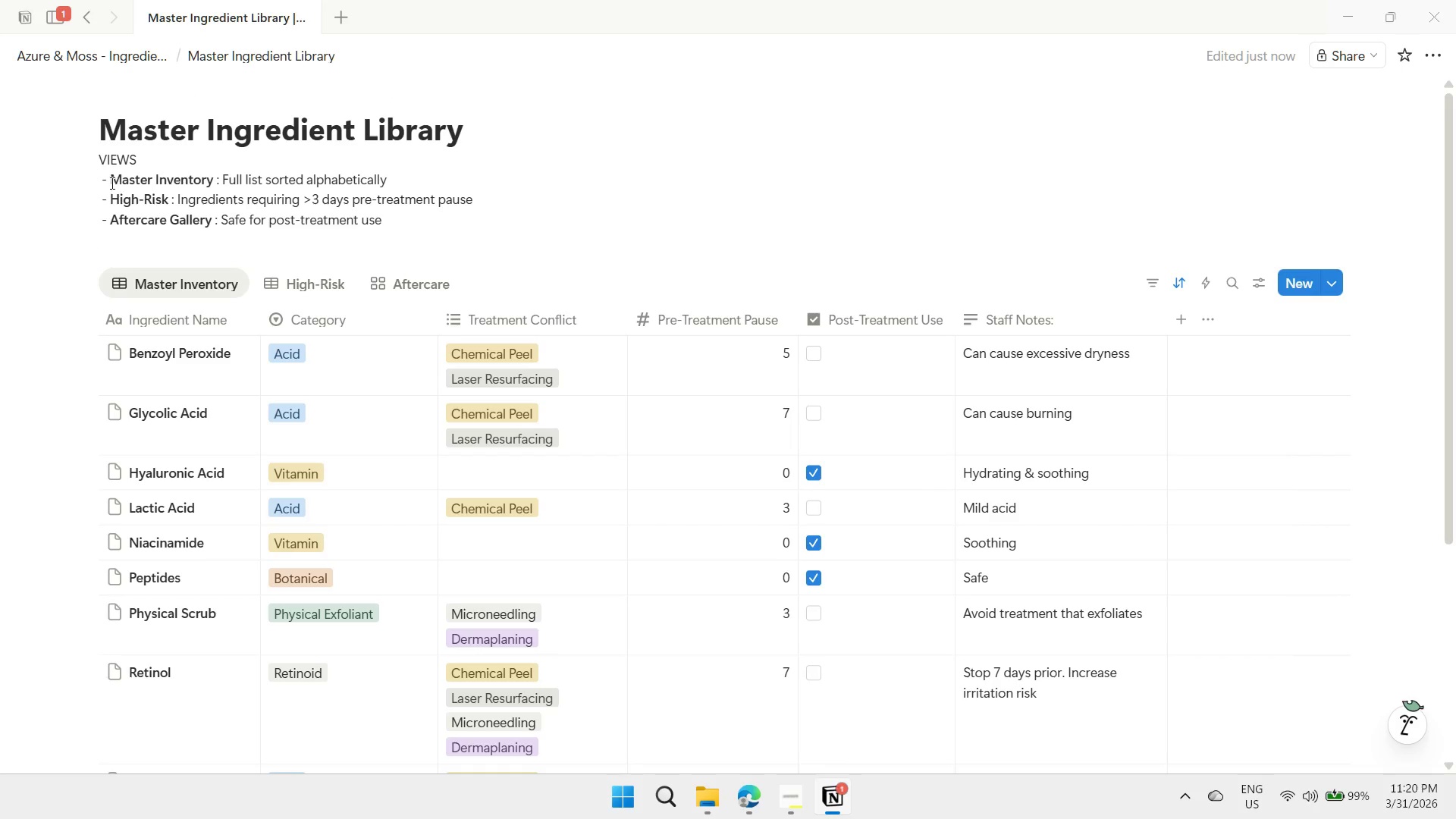 
right_click([111, 182])
 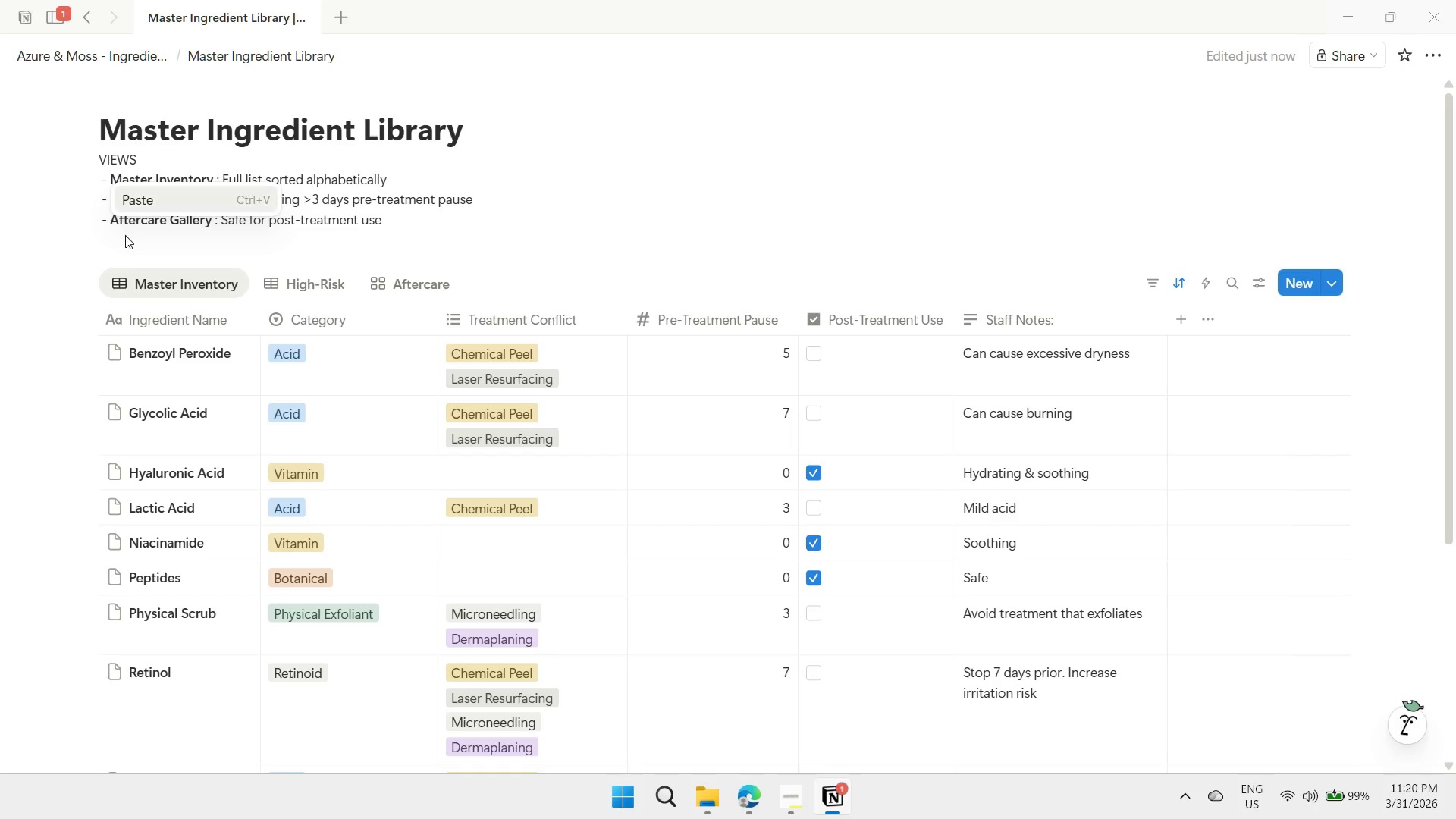 
left_click([125, 235])
 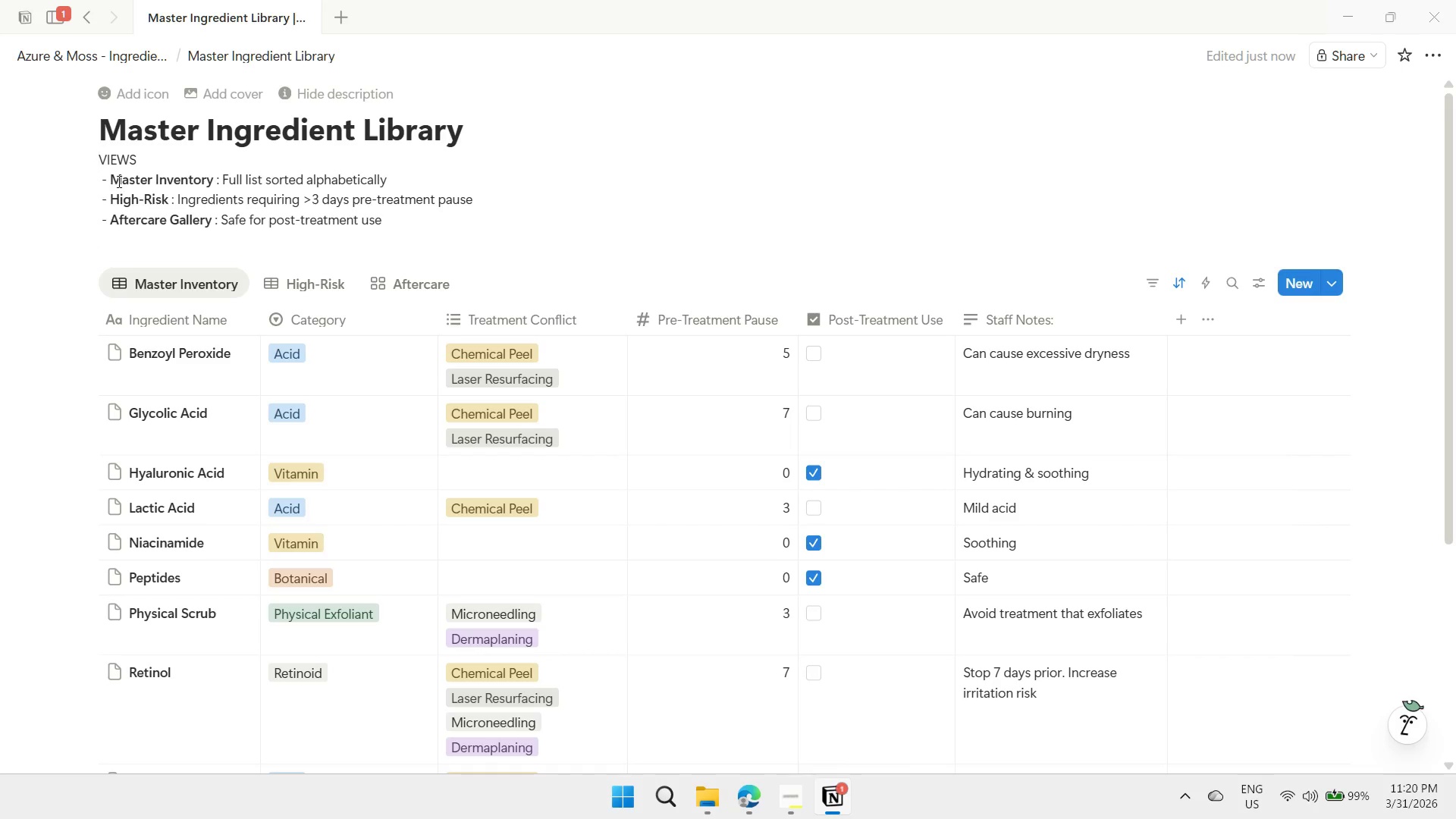 
left_click([155, 183])
 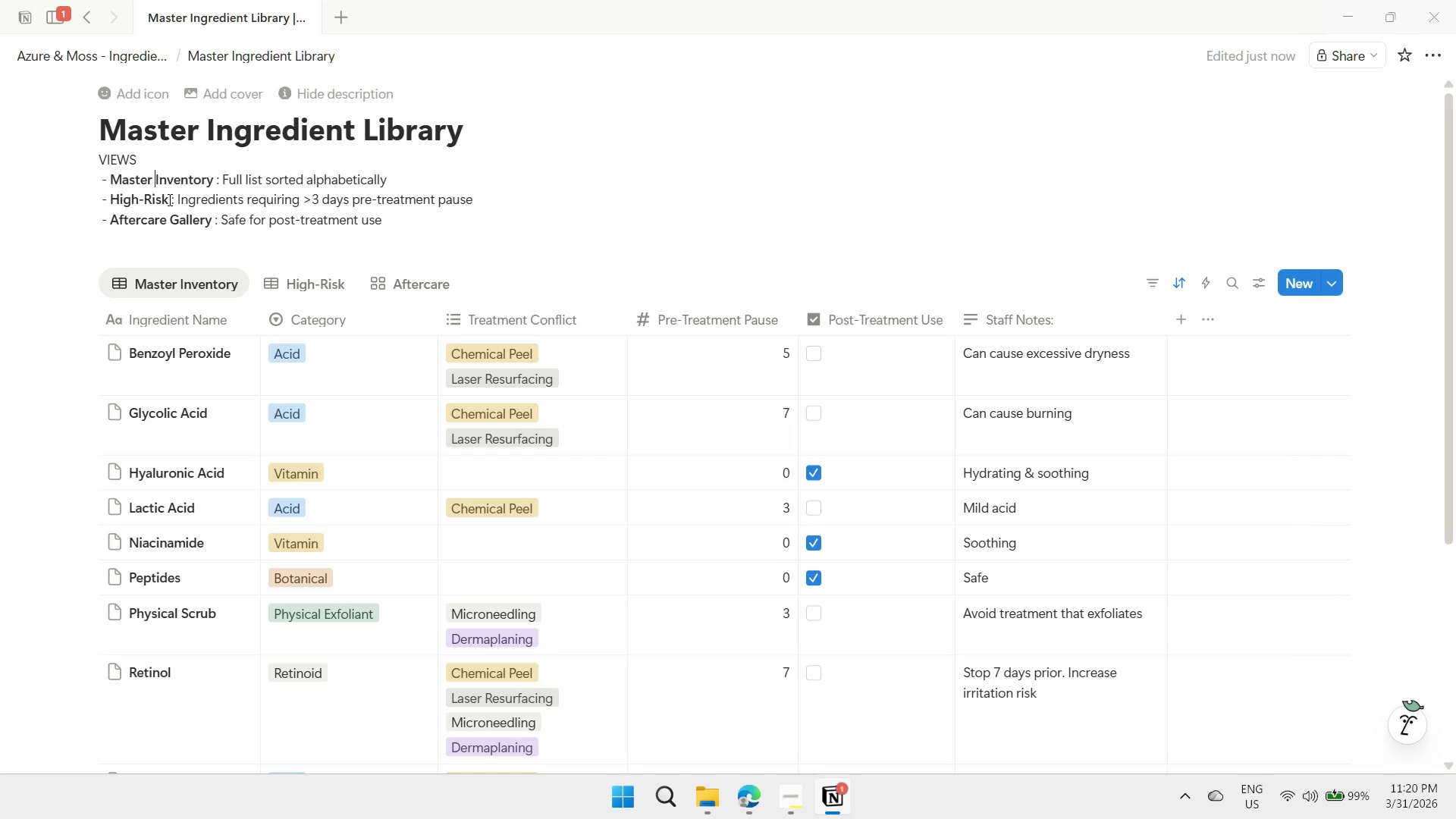 
left_click([197, 199])
 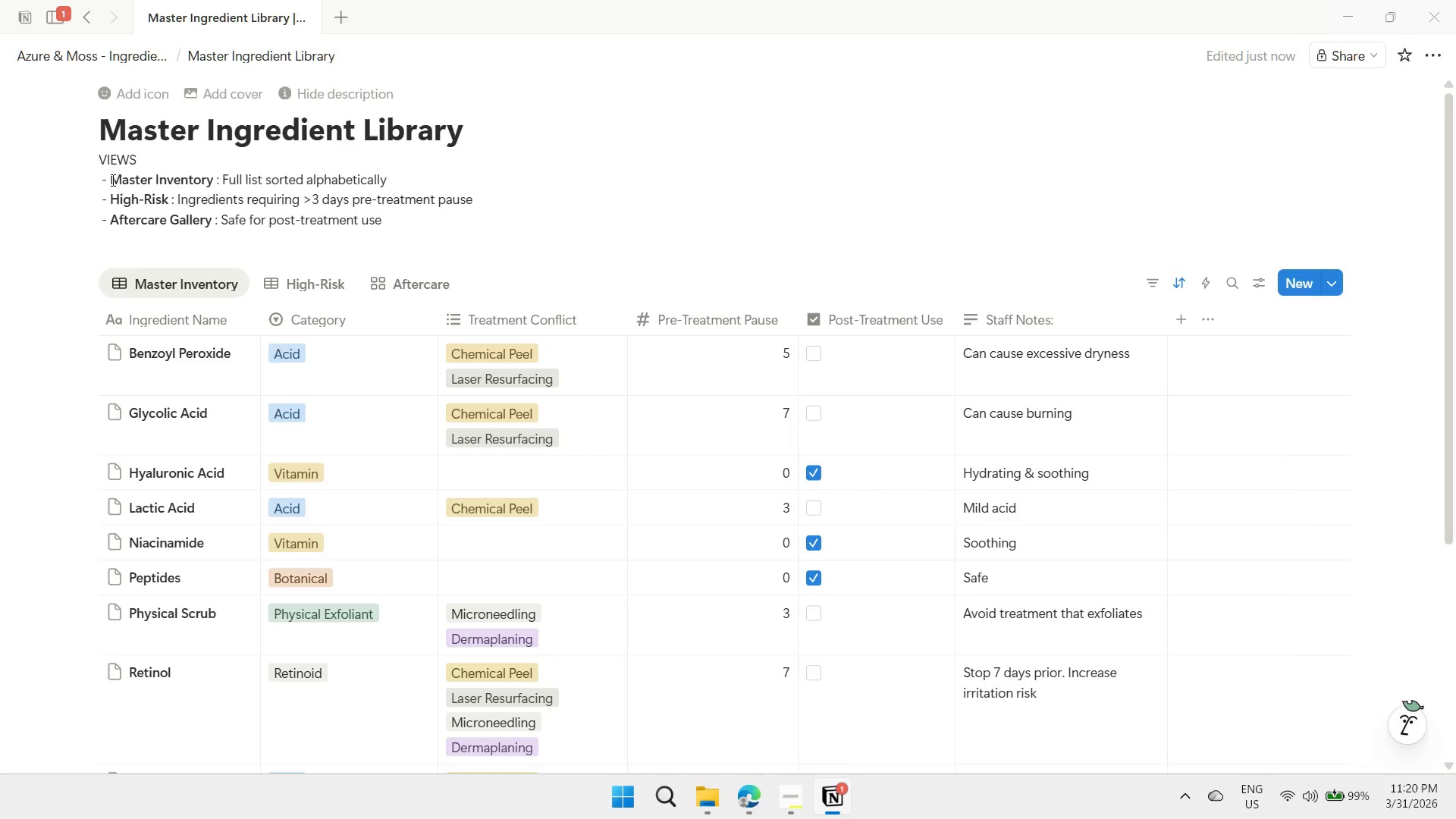 
left_click([109, 180])
 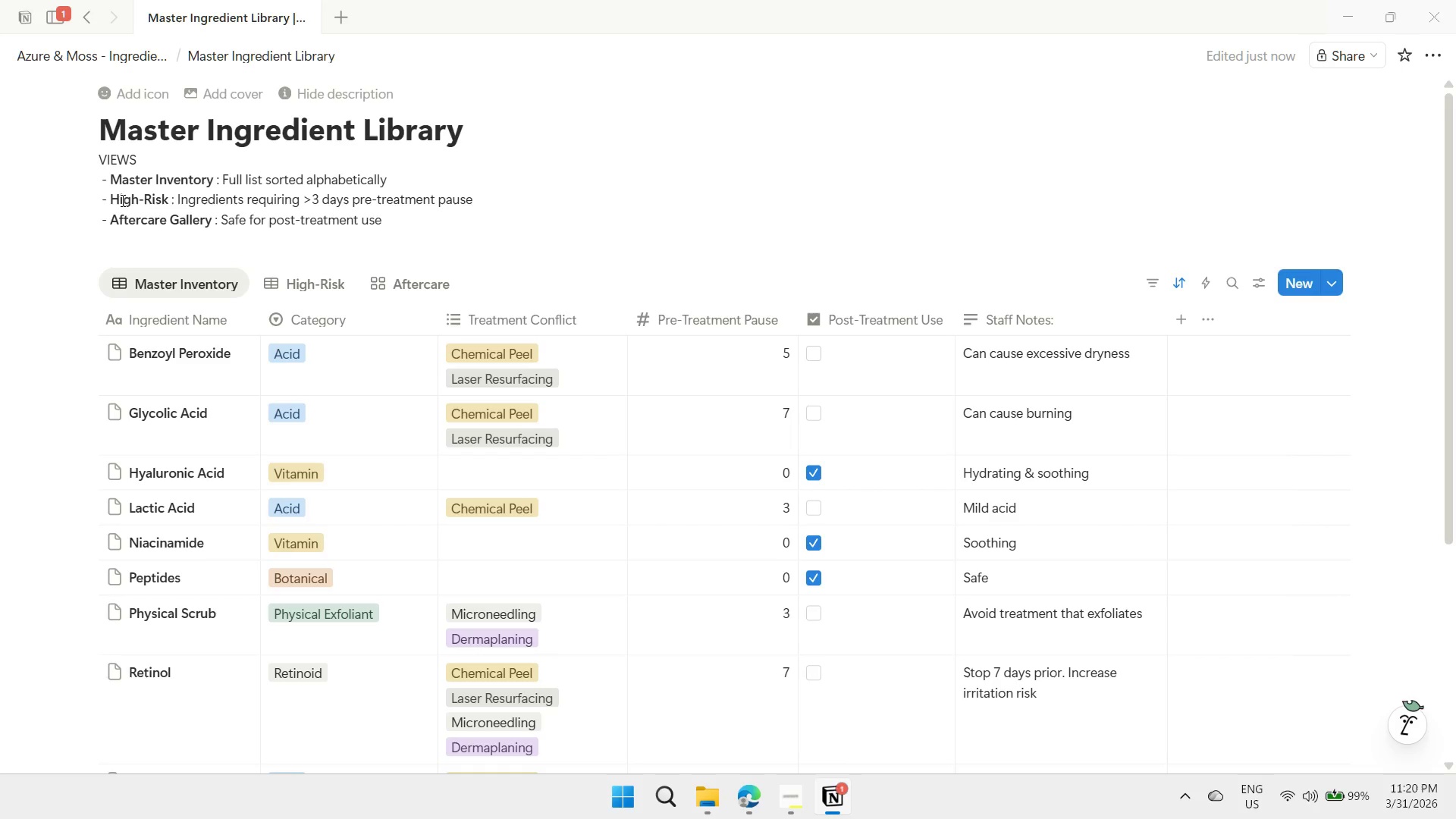 
key(Space)
 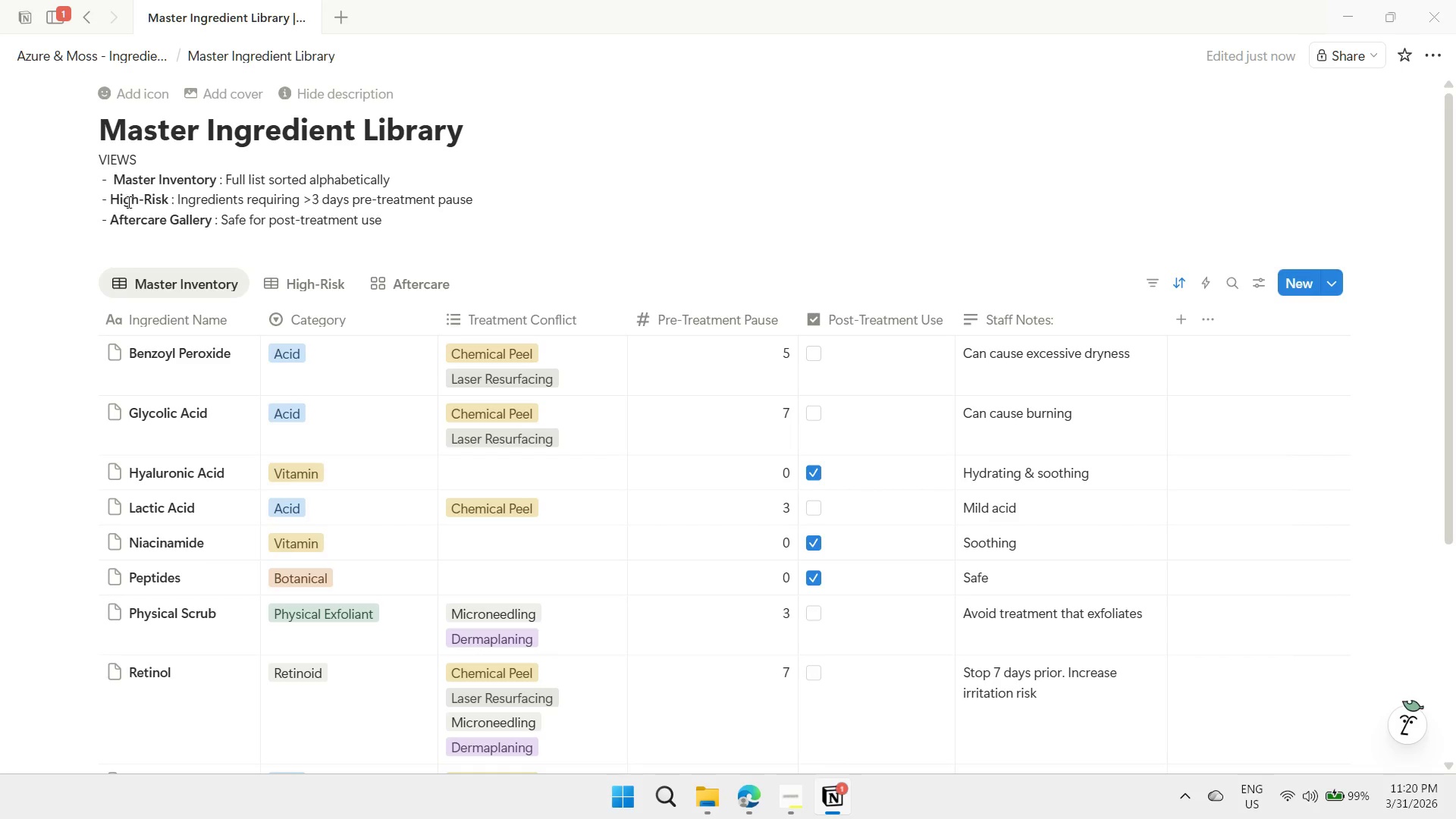 
key(ArrowLeft)
 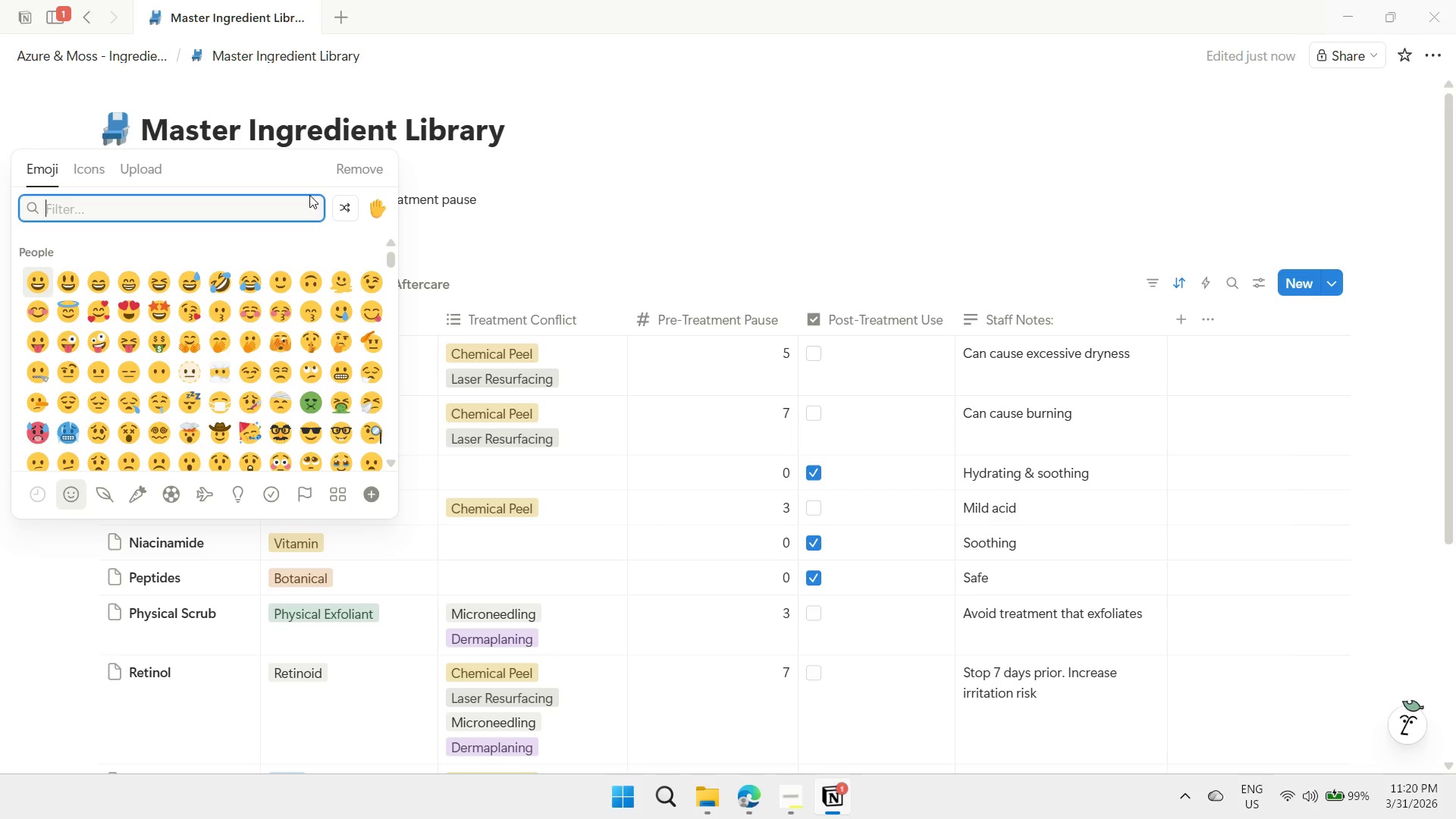 
wait(6.24)
 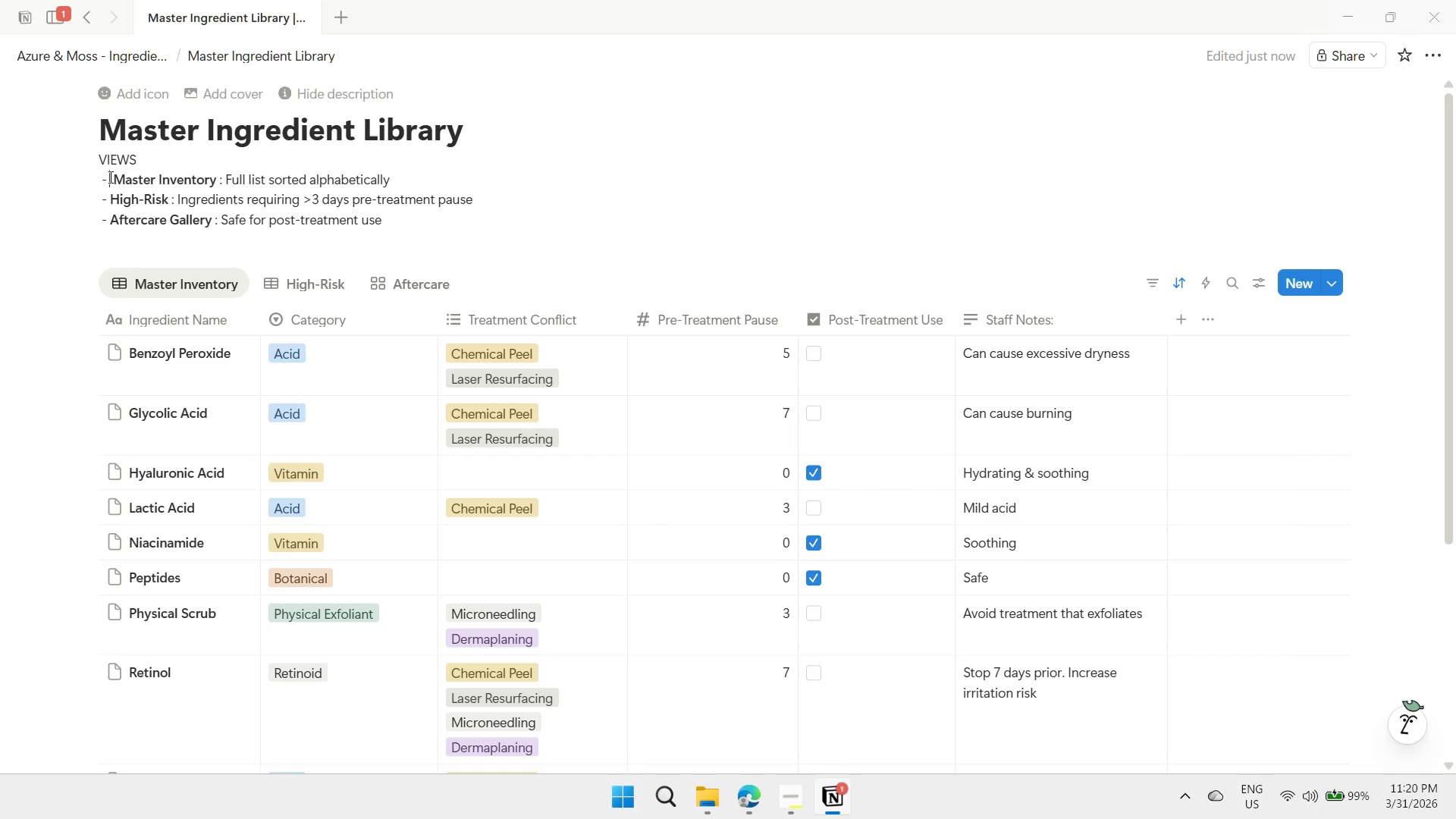 
key(Escape)
 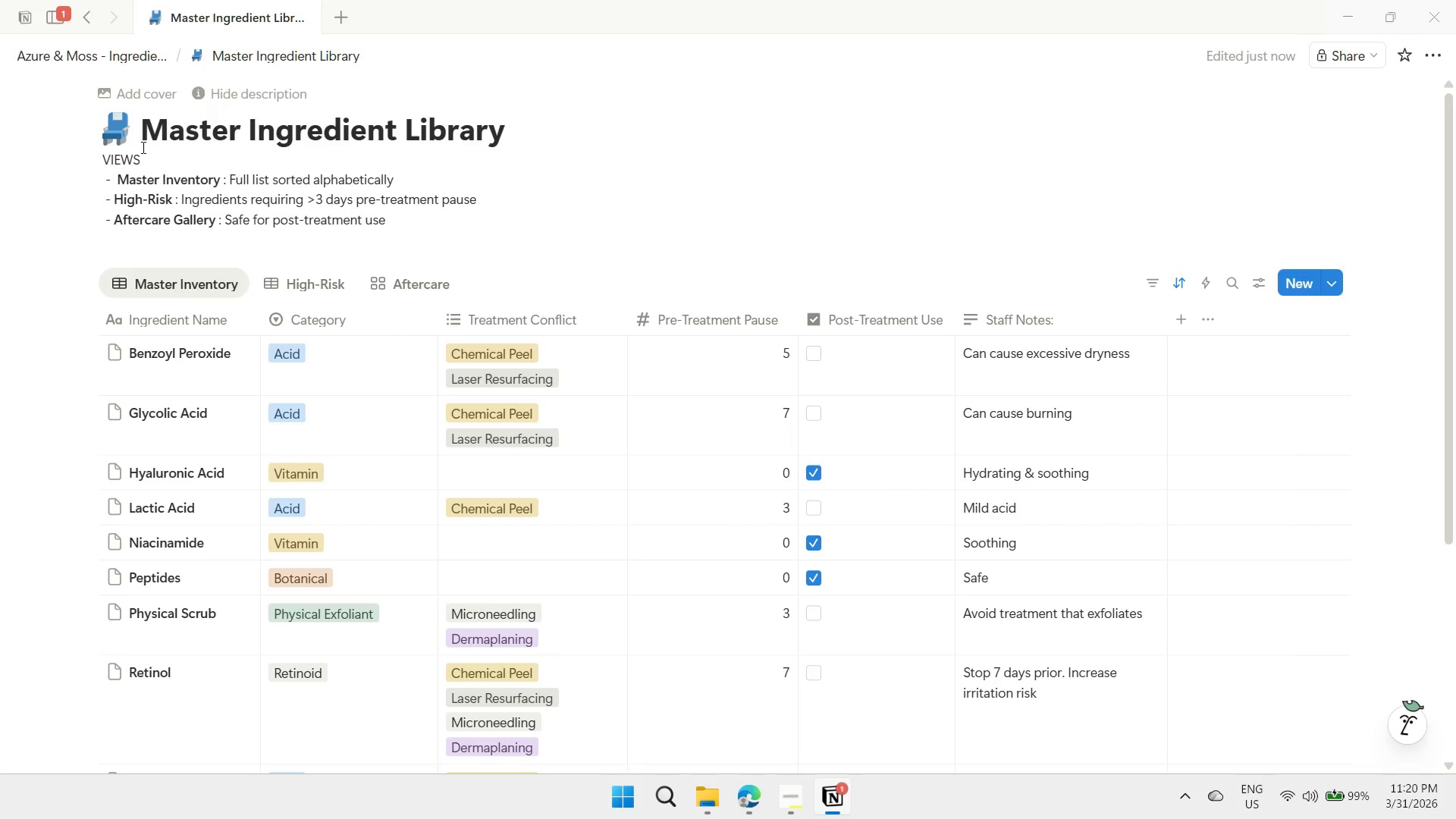 
left_click([130, 132])
 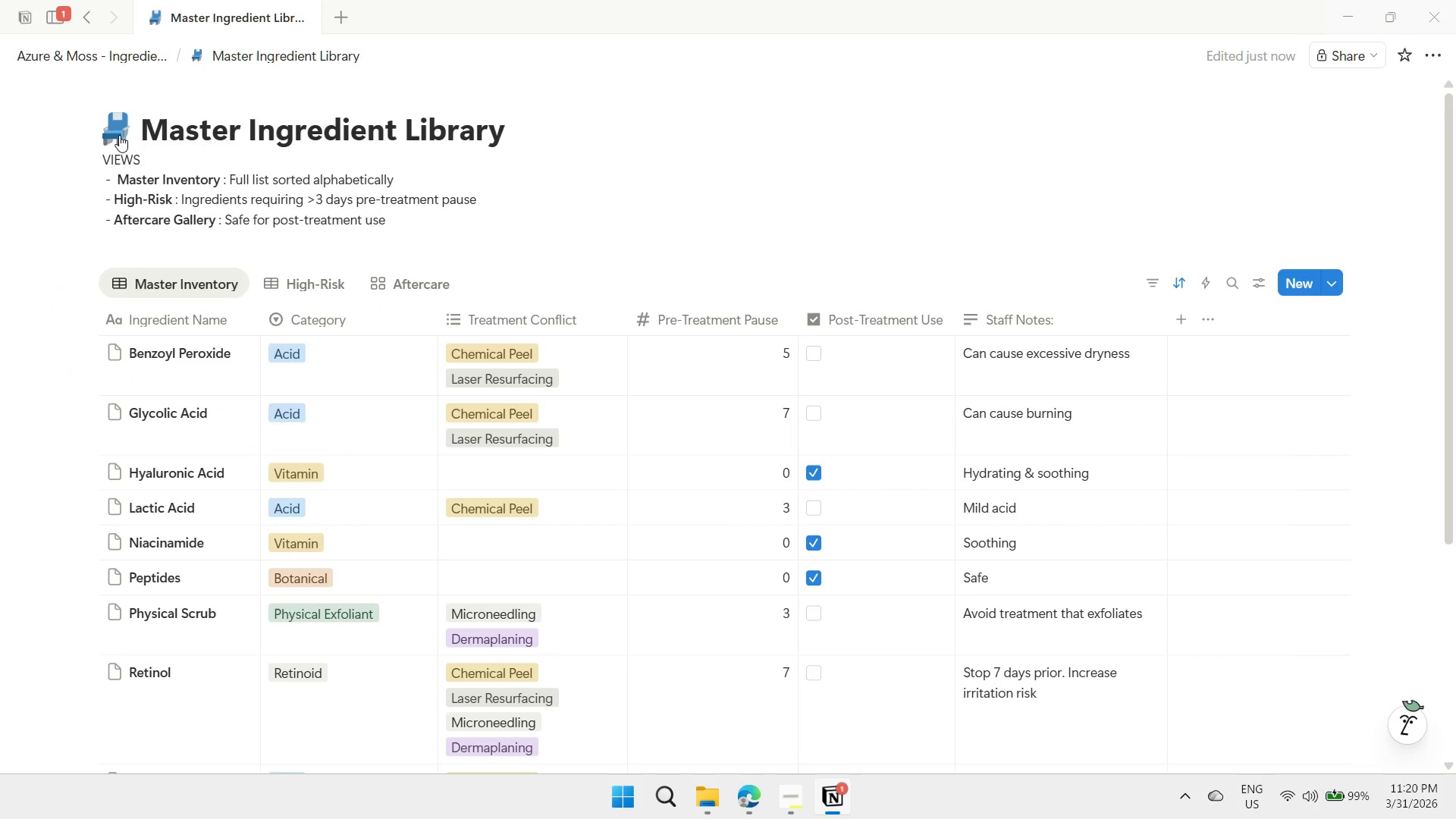 
double_click([115, 130])
 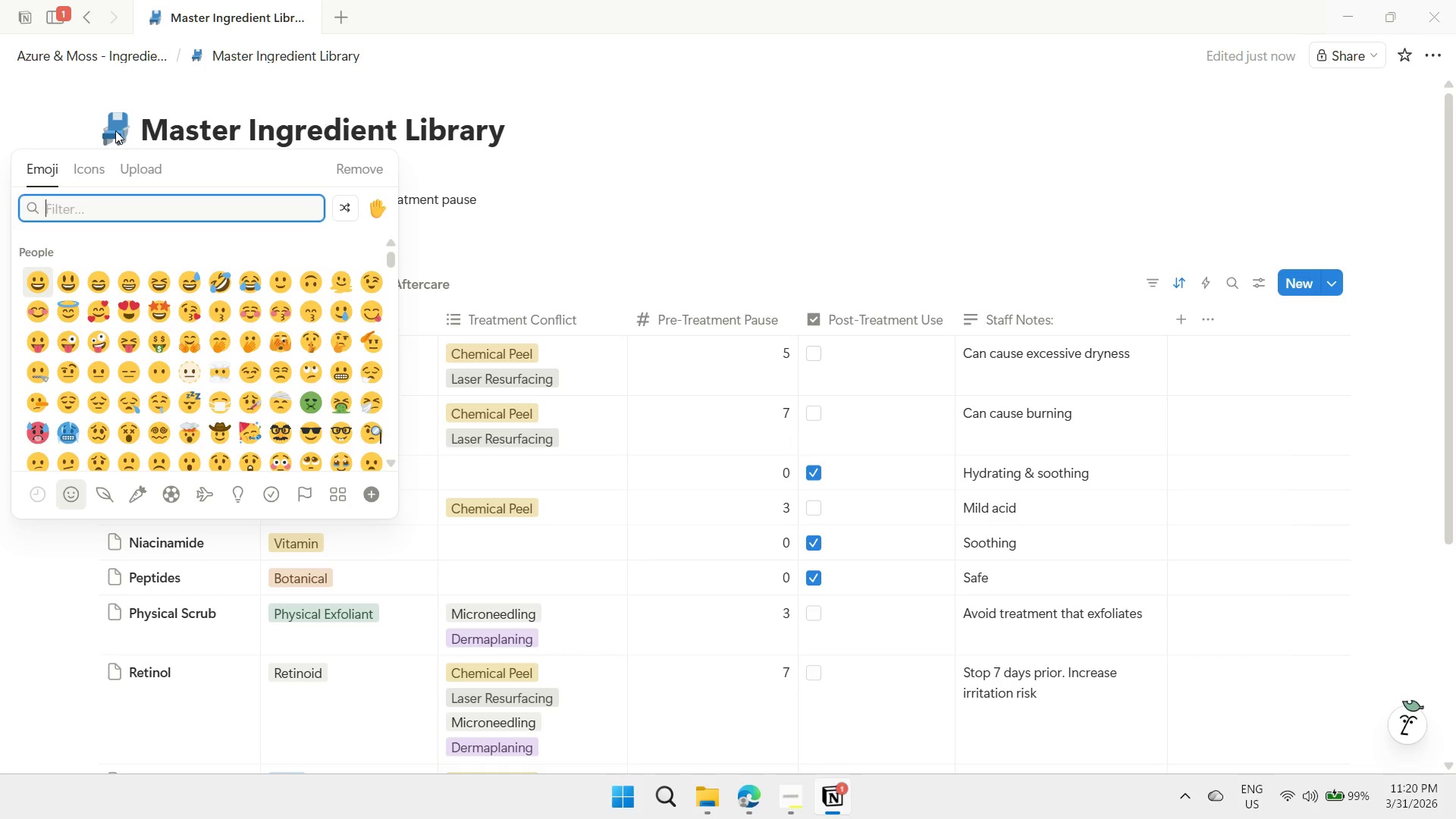 
key(Escape)
 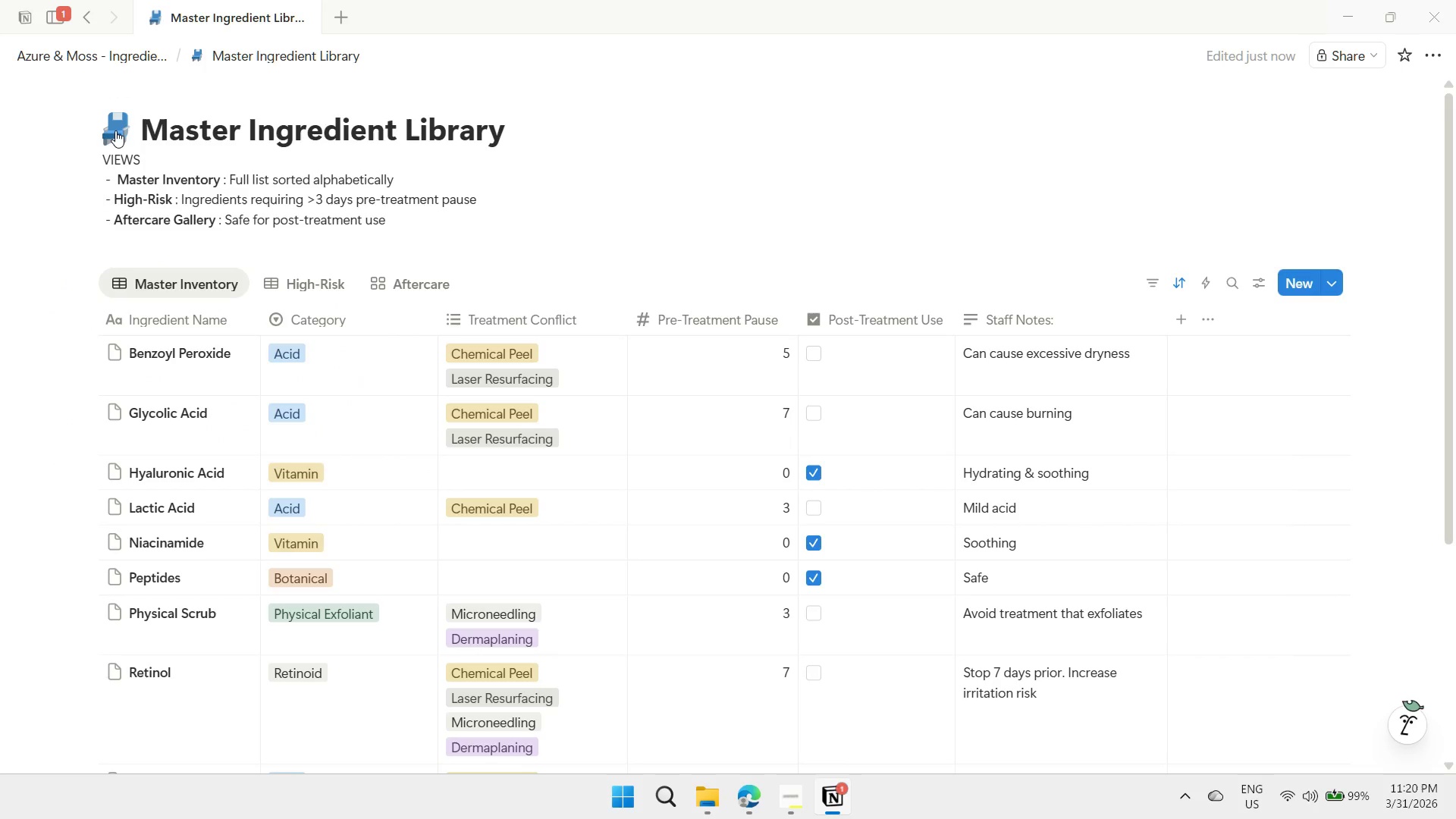 
left_click([115, 130])
 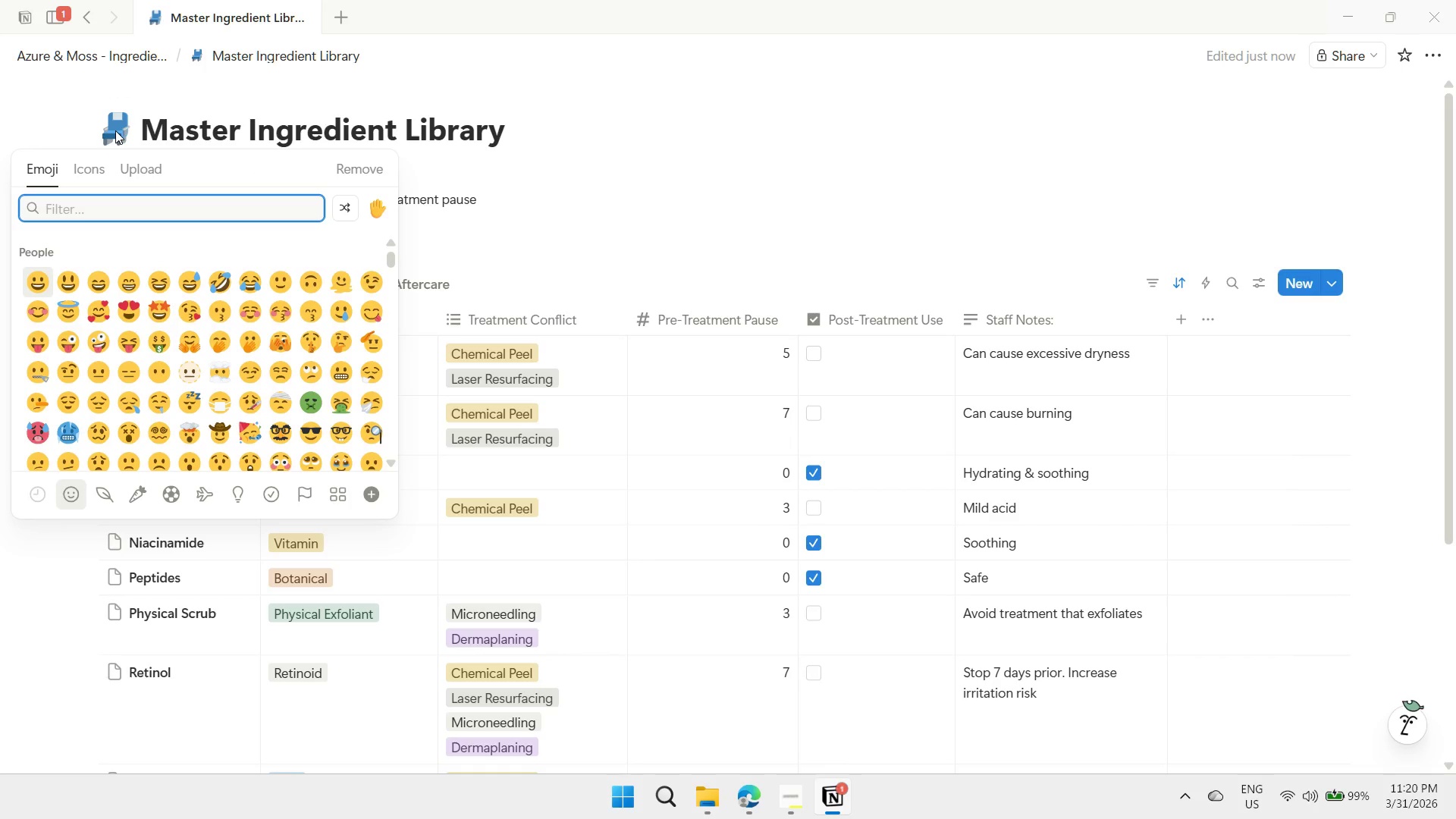 
key(Escape)
 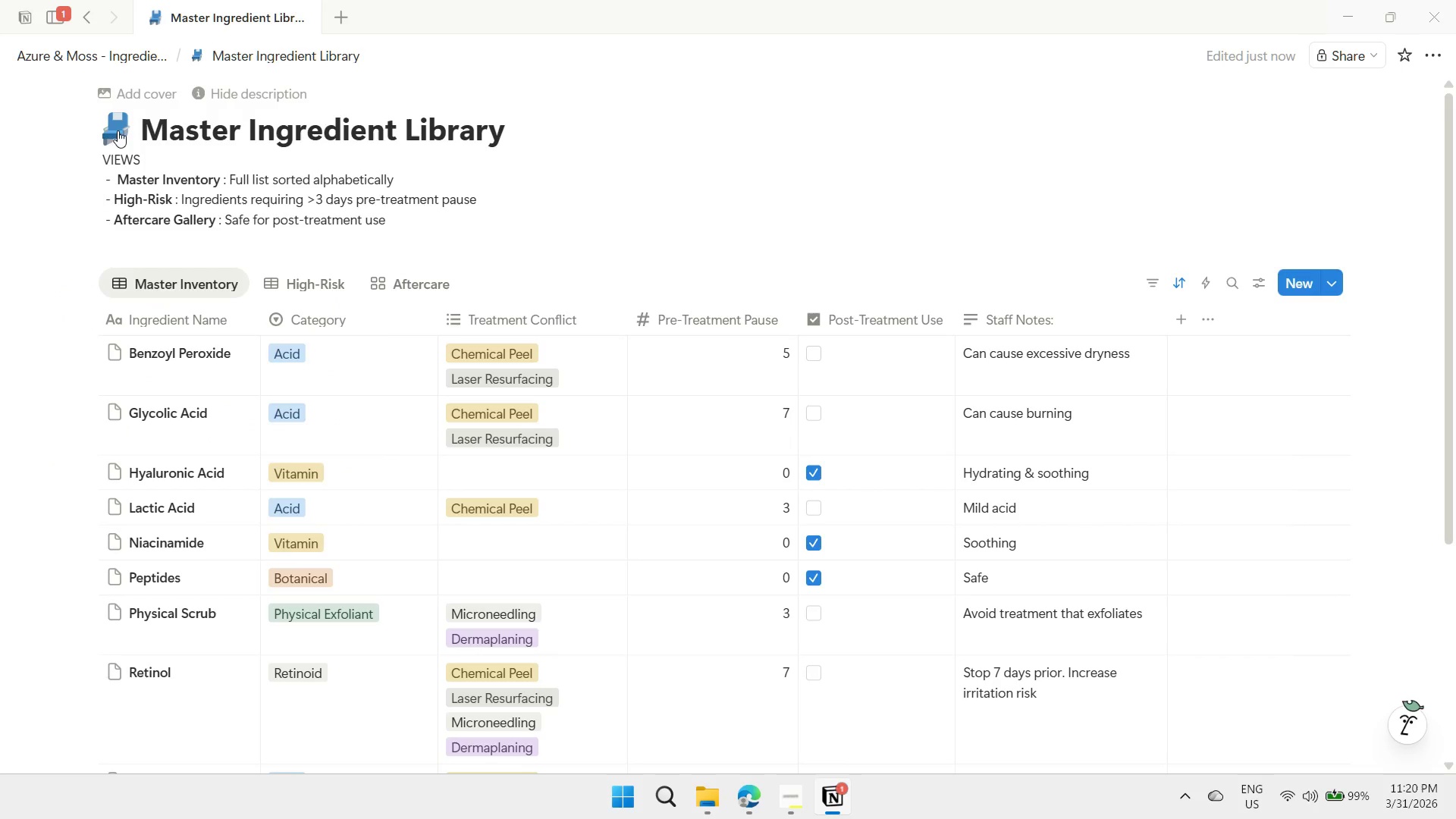 
key(Control+ControlLeft)
 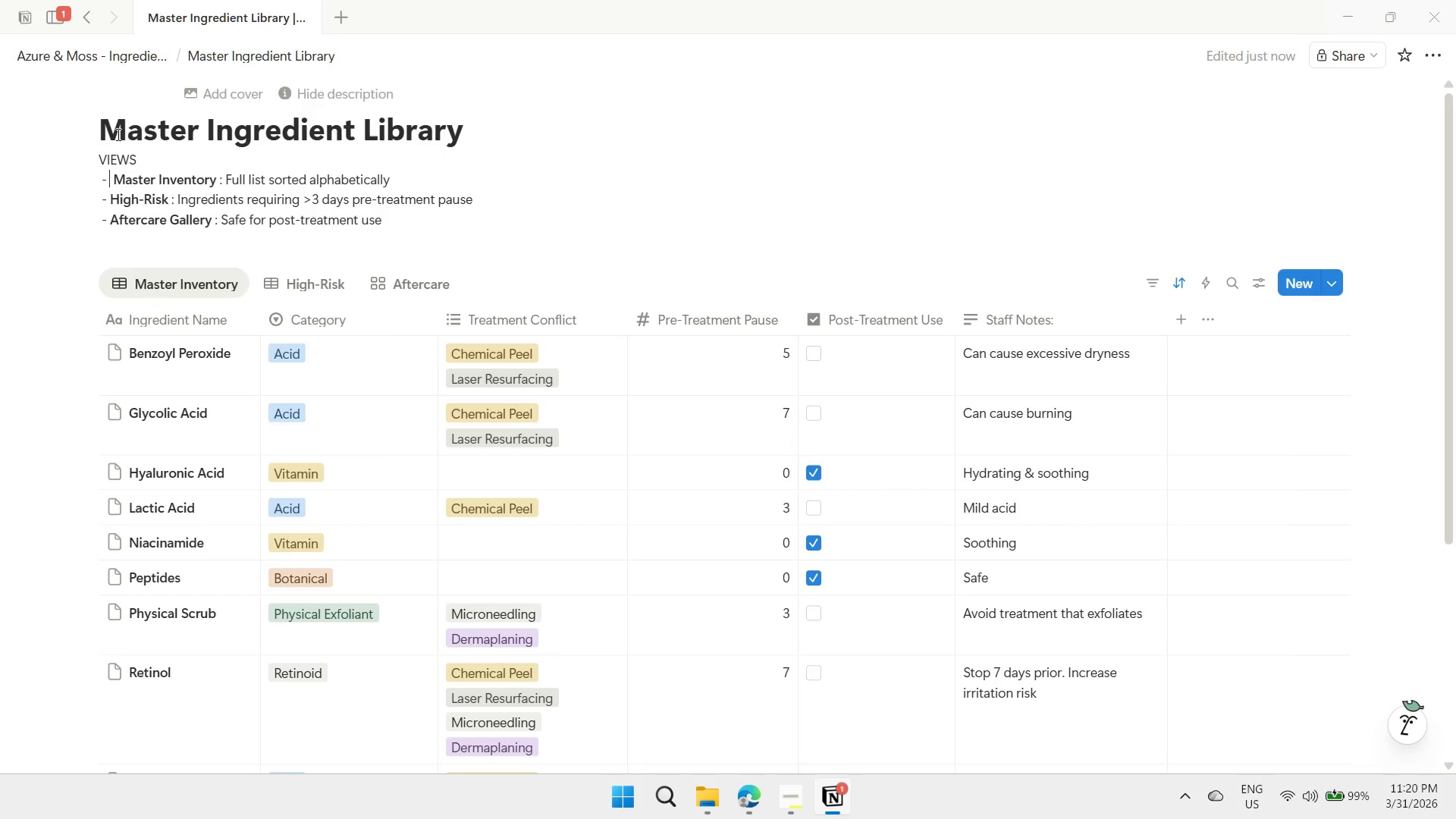 
key(Control+Z)
 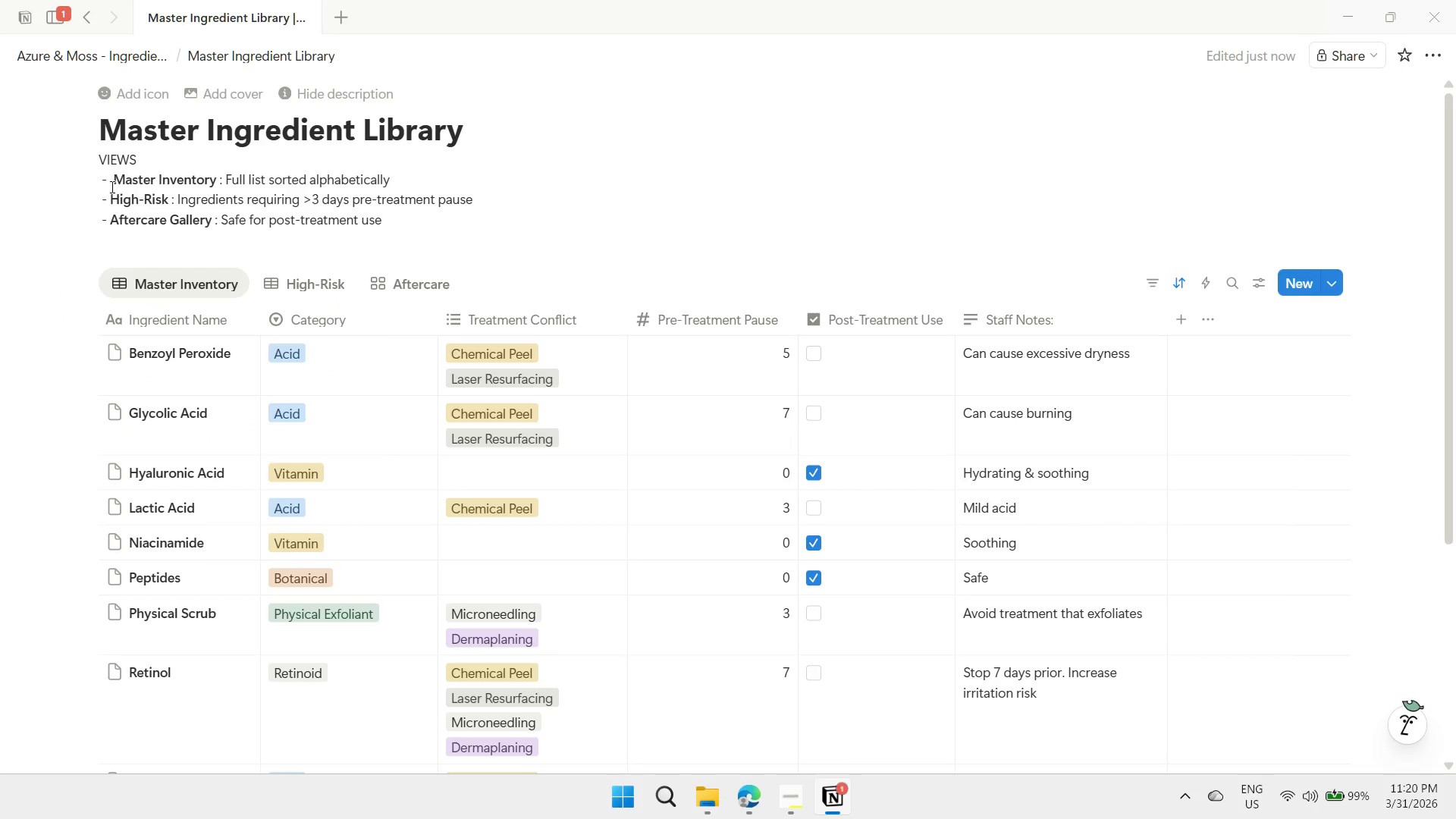 
right_click([108, 184])
 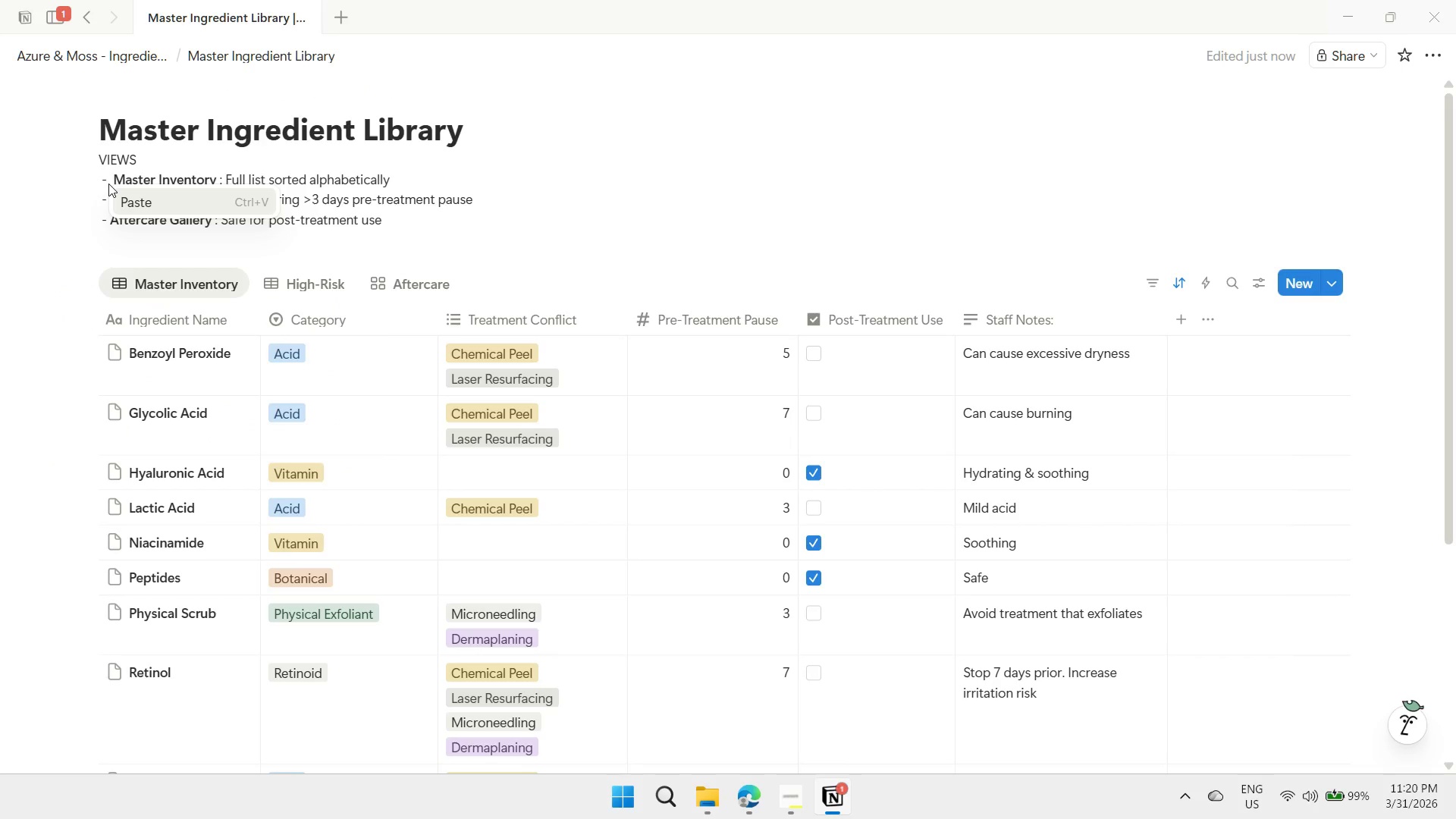 
key(Control+V)
 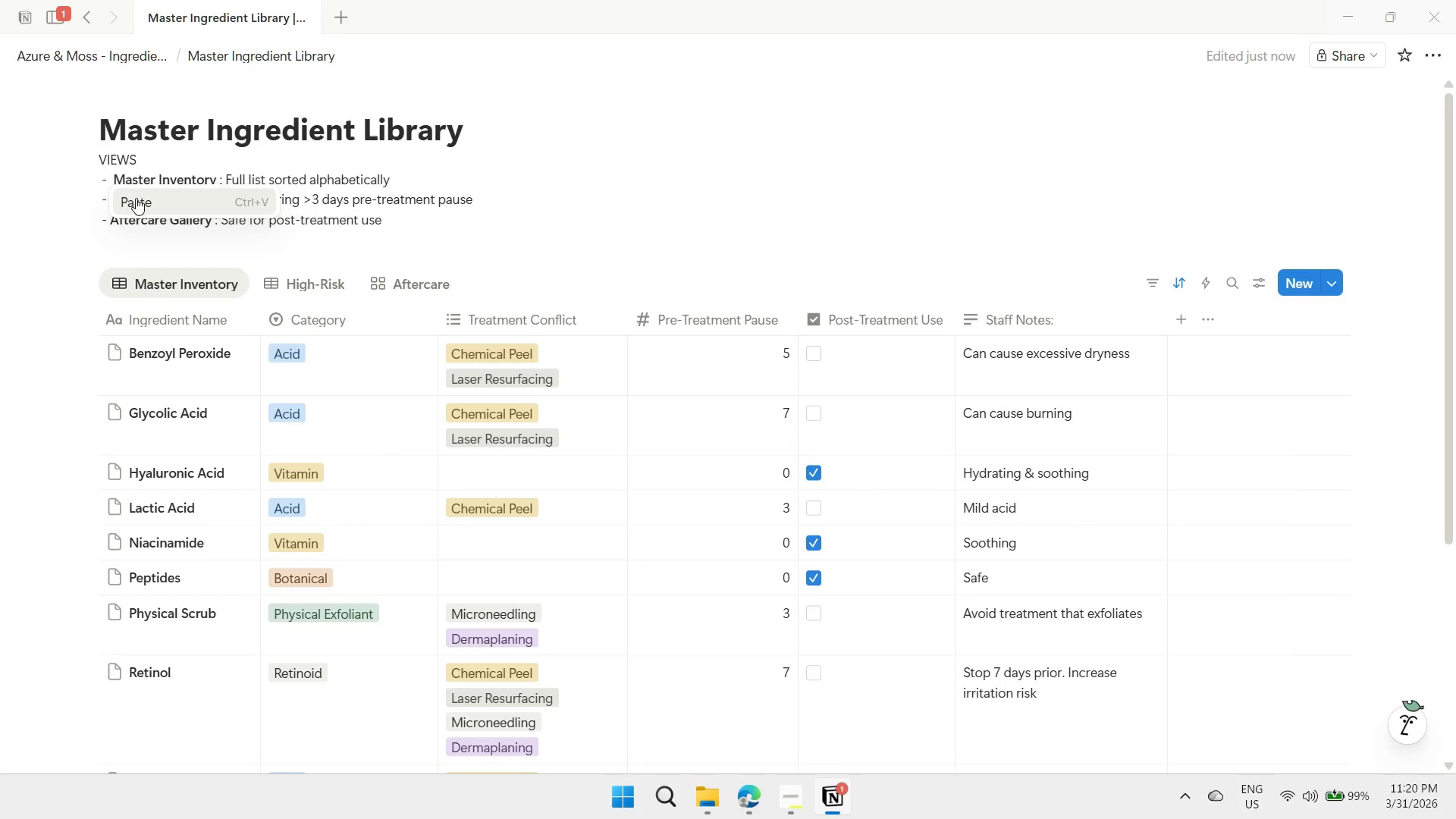 
left_click([136, 198])
 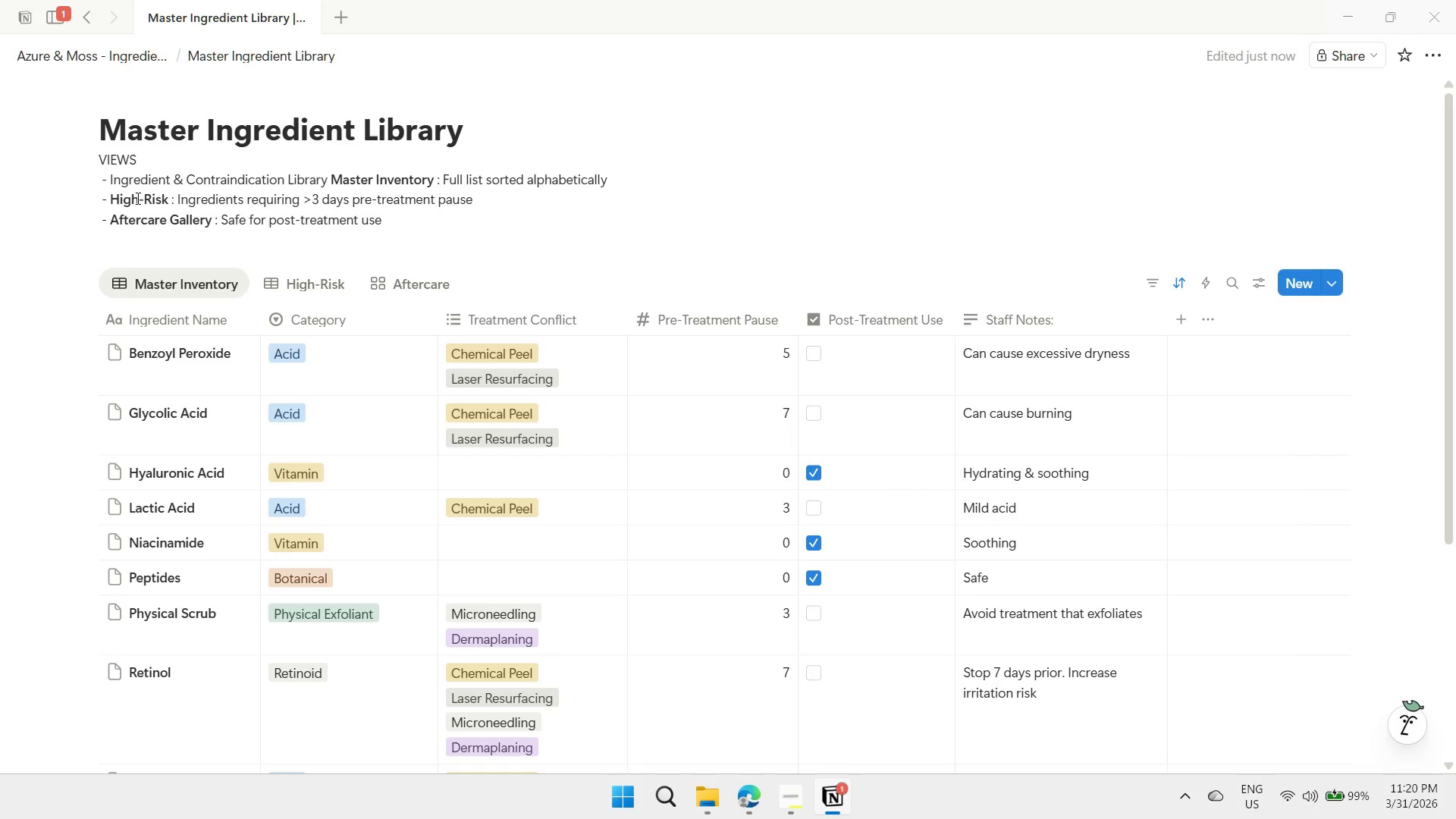 
key(Control+Z)
 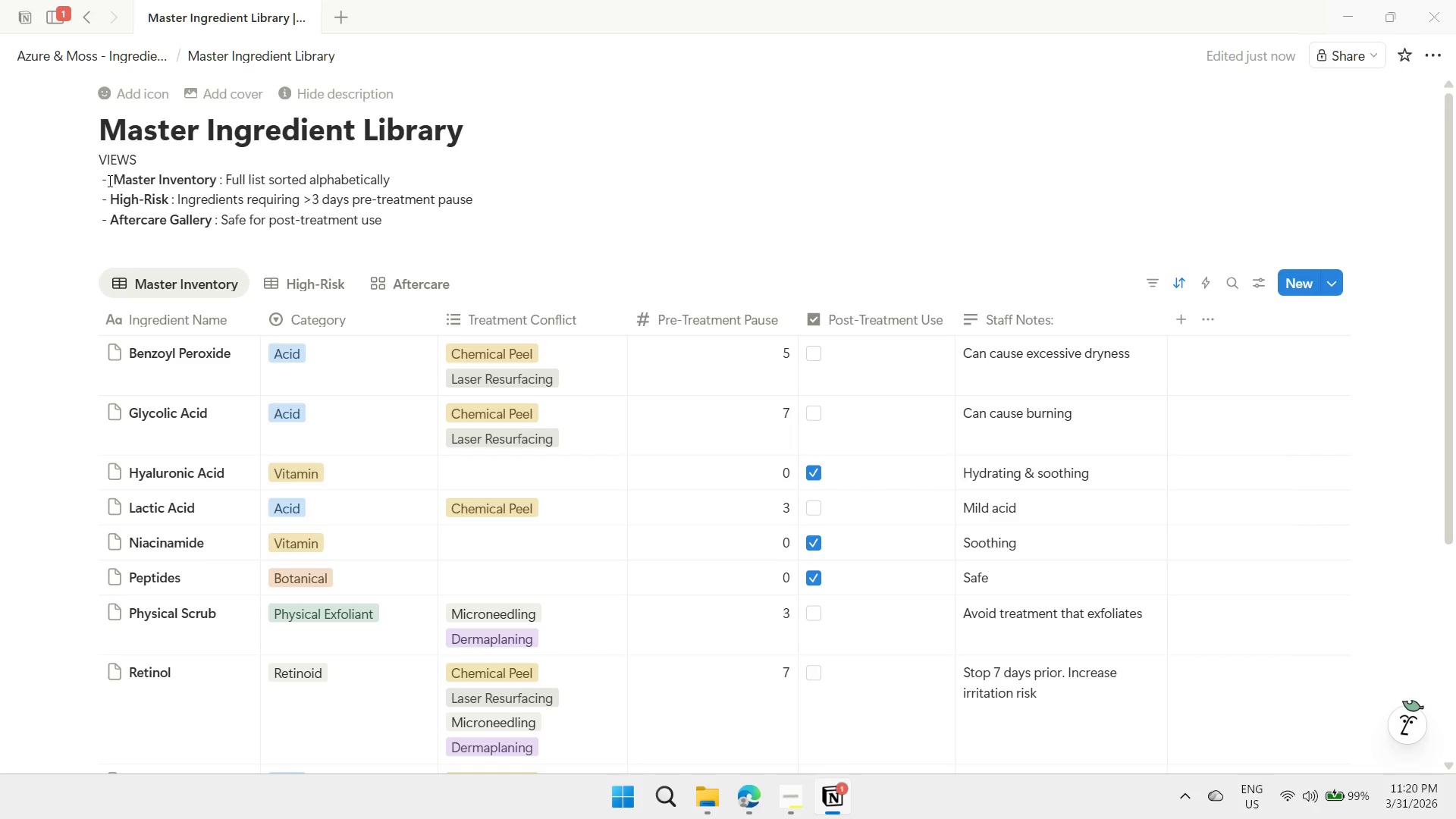 
right_click([105, 180])
 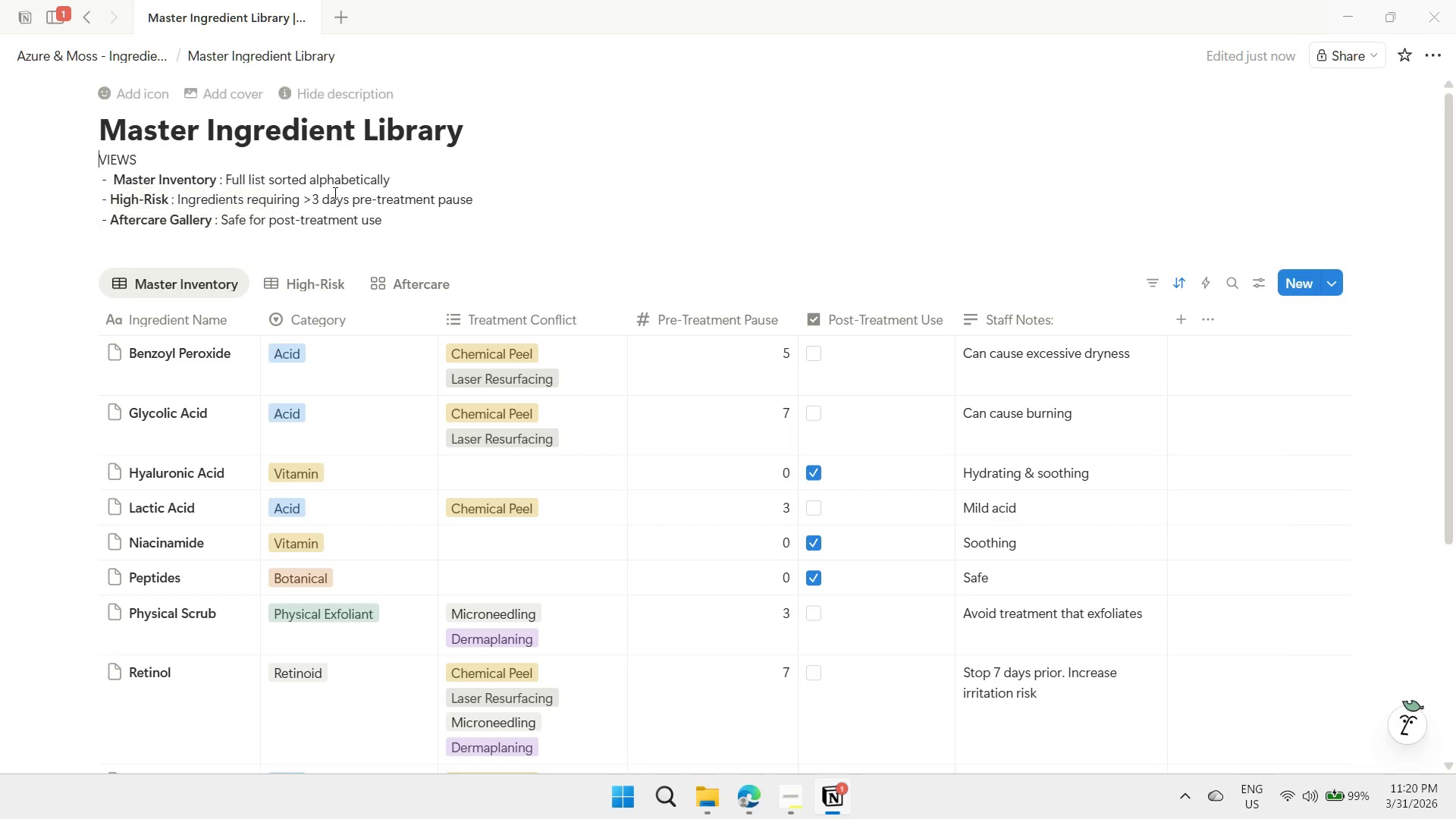 
double_click([334, 191])
 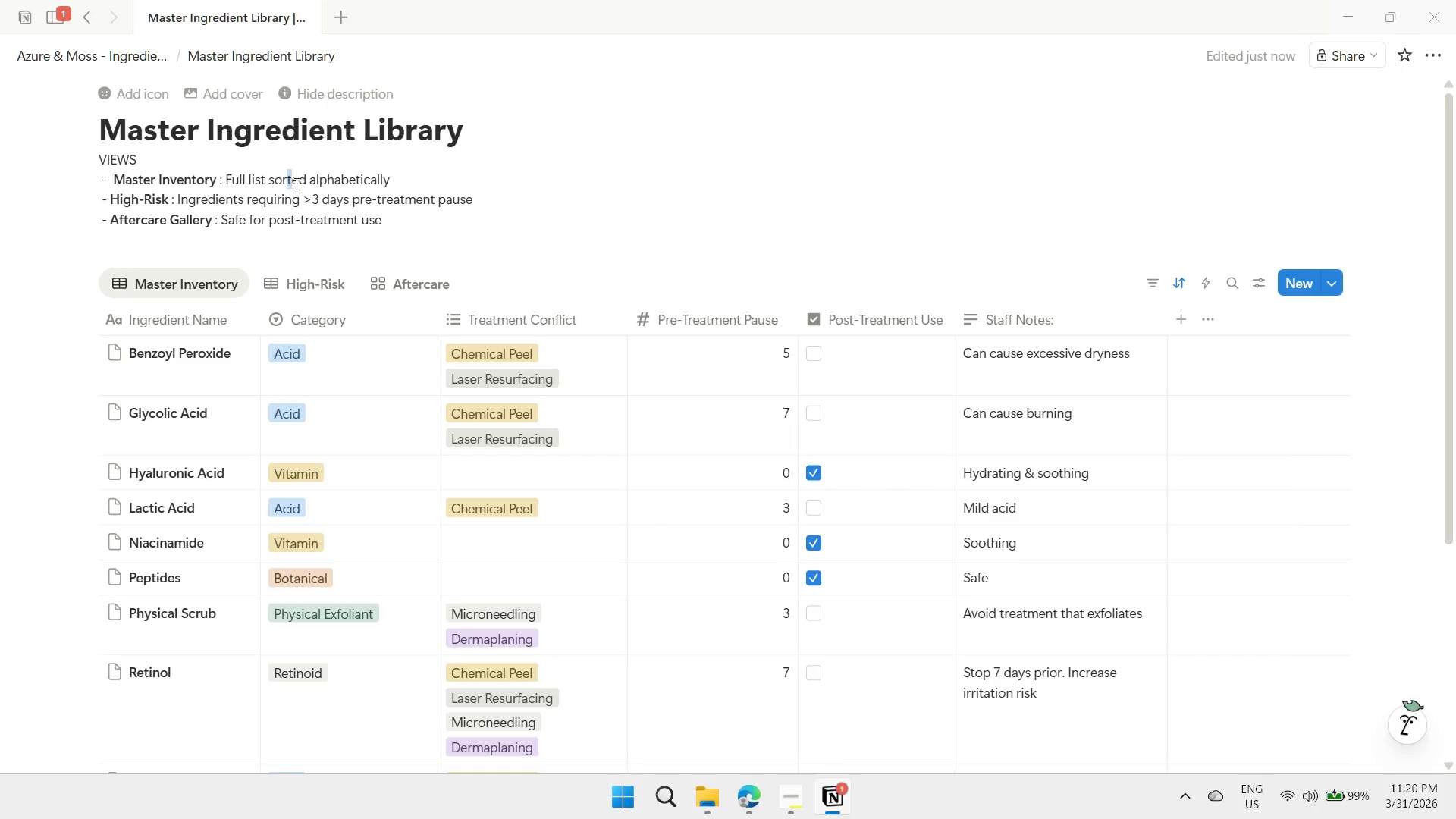 
left_click([664, 163])
 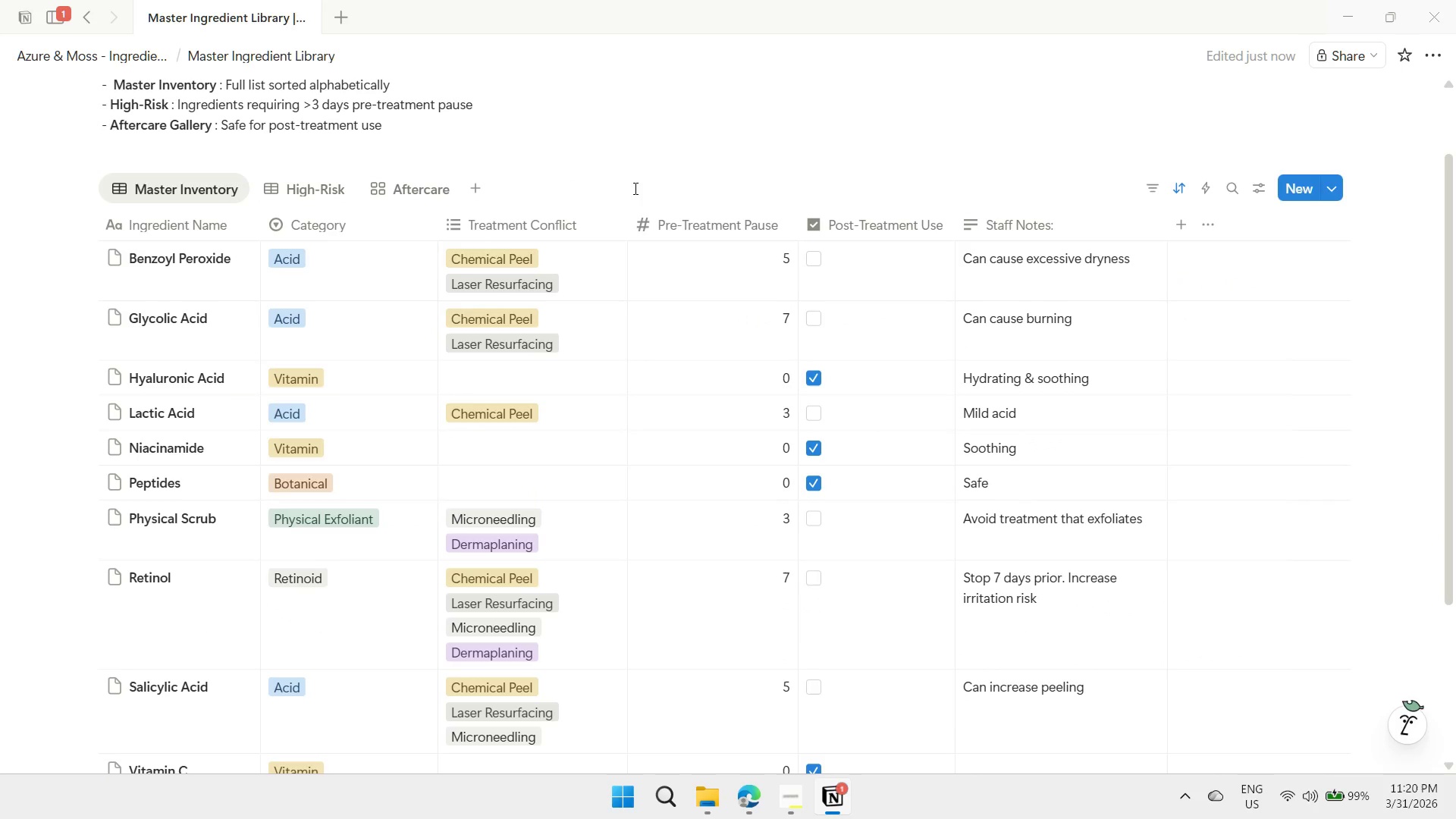 
scroll: coordinate [627, 198], scroll_direction: down, amount: 3.0
 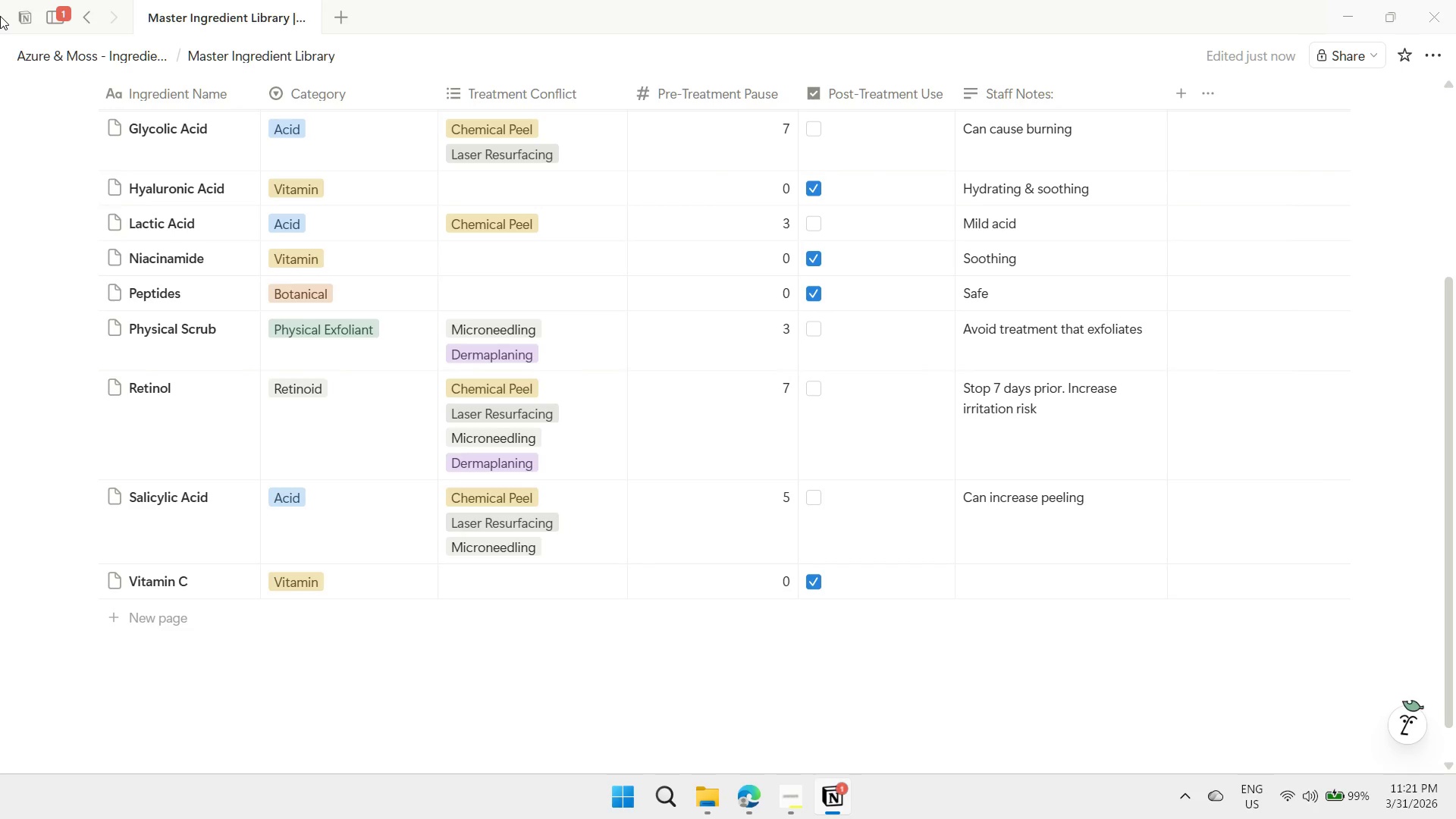 
wait(43.94)
 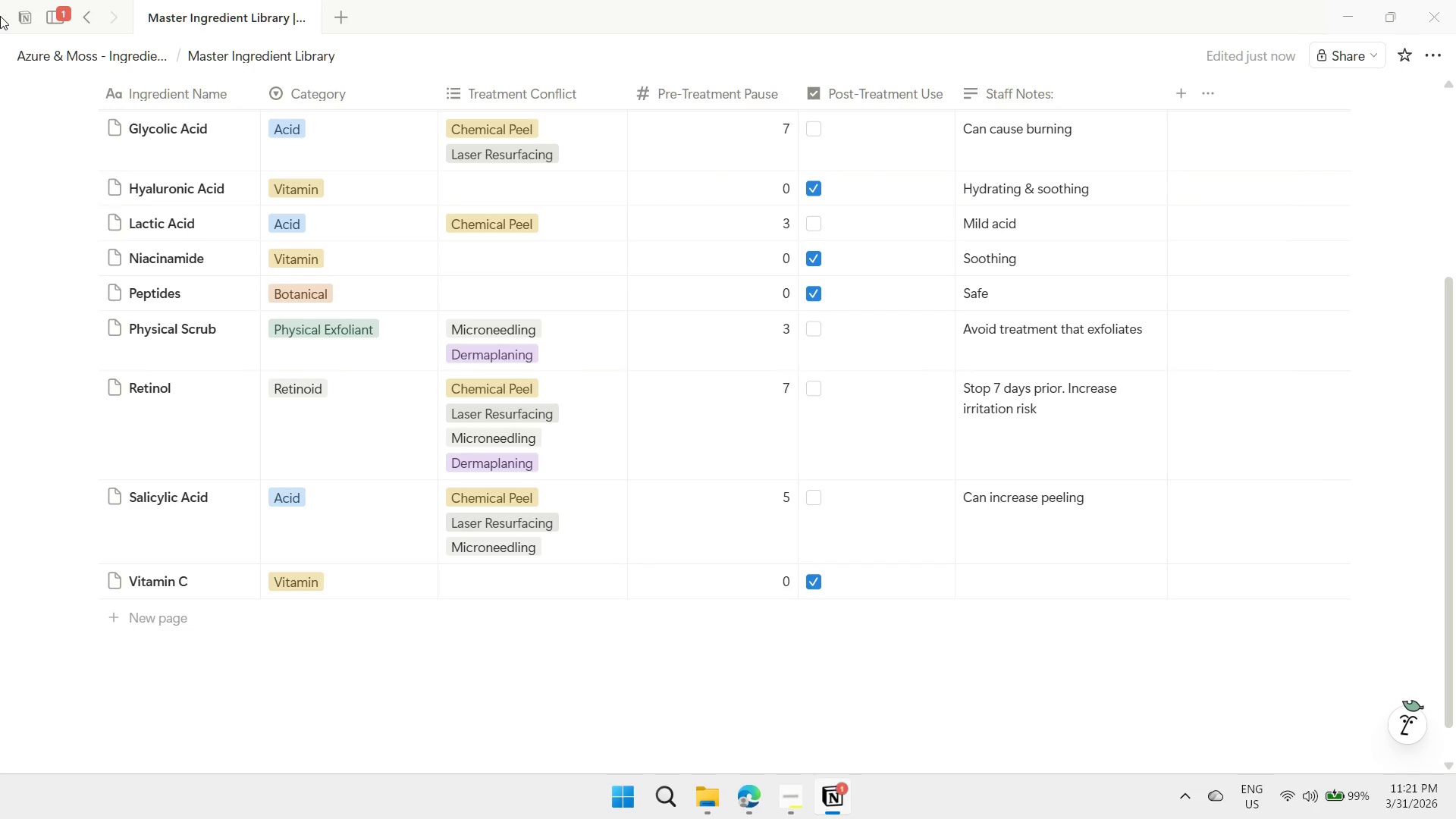 
scroll: coordinate [741, 593], scroll_direction: up, amount: 1.0